 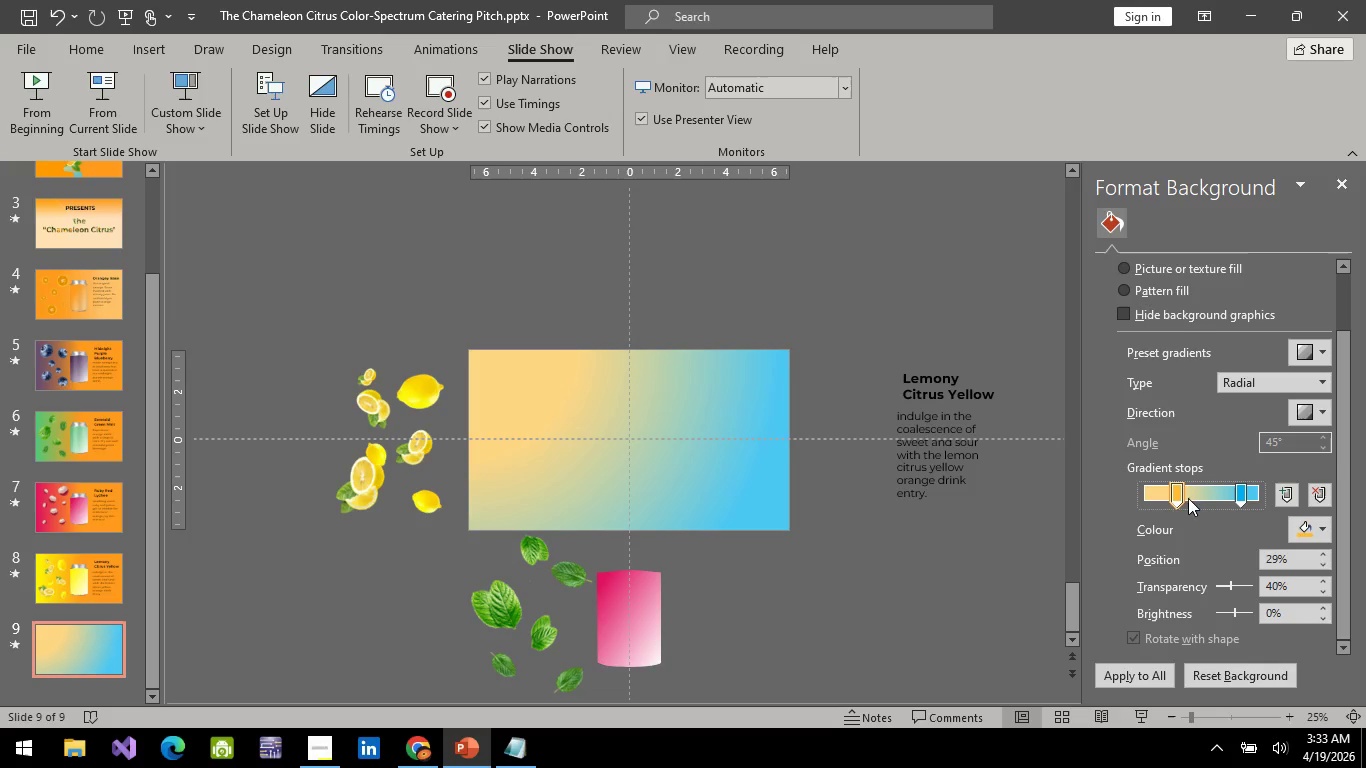 
left_click([1277, 494])
 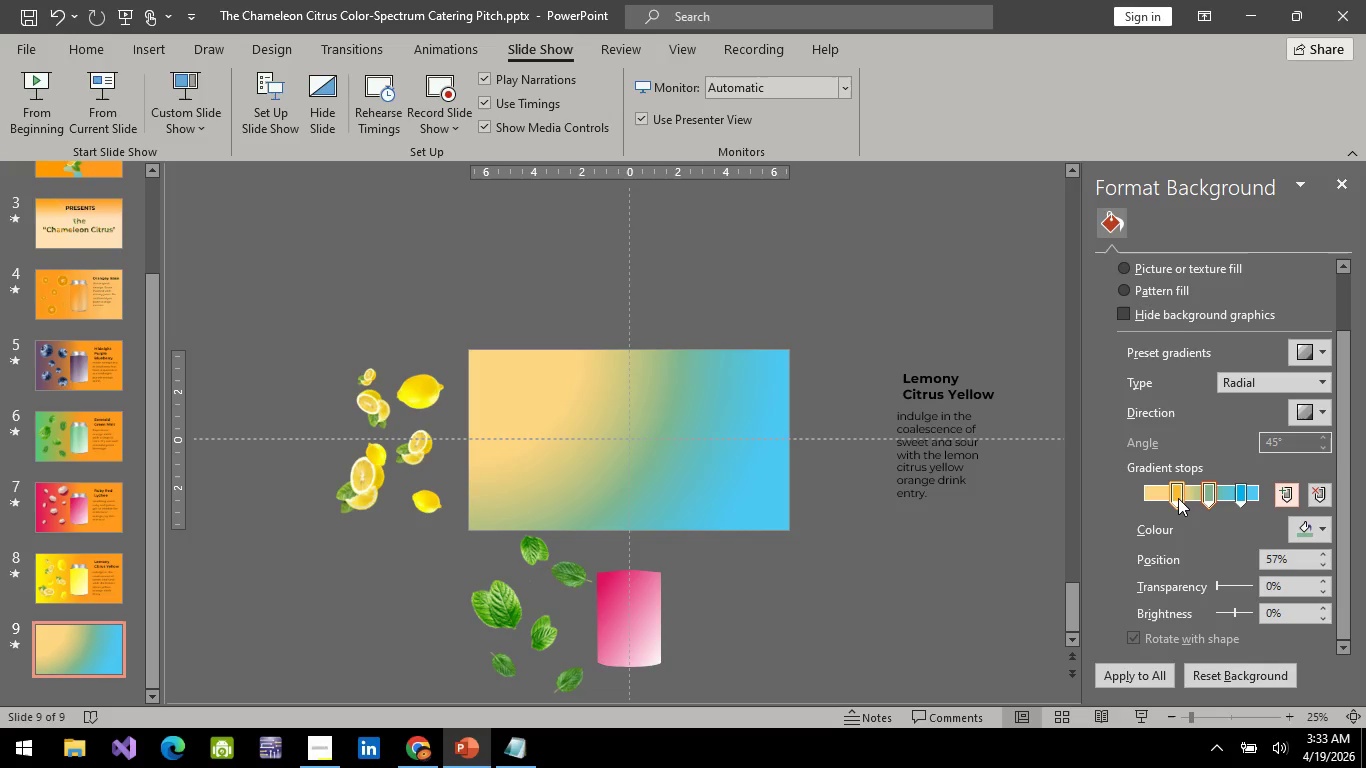 
left_click_drag(start_coordinate=[1178, 498], to_coordinate=[1171, 506])
 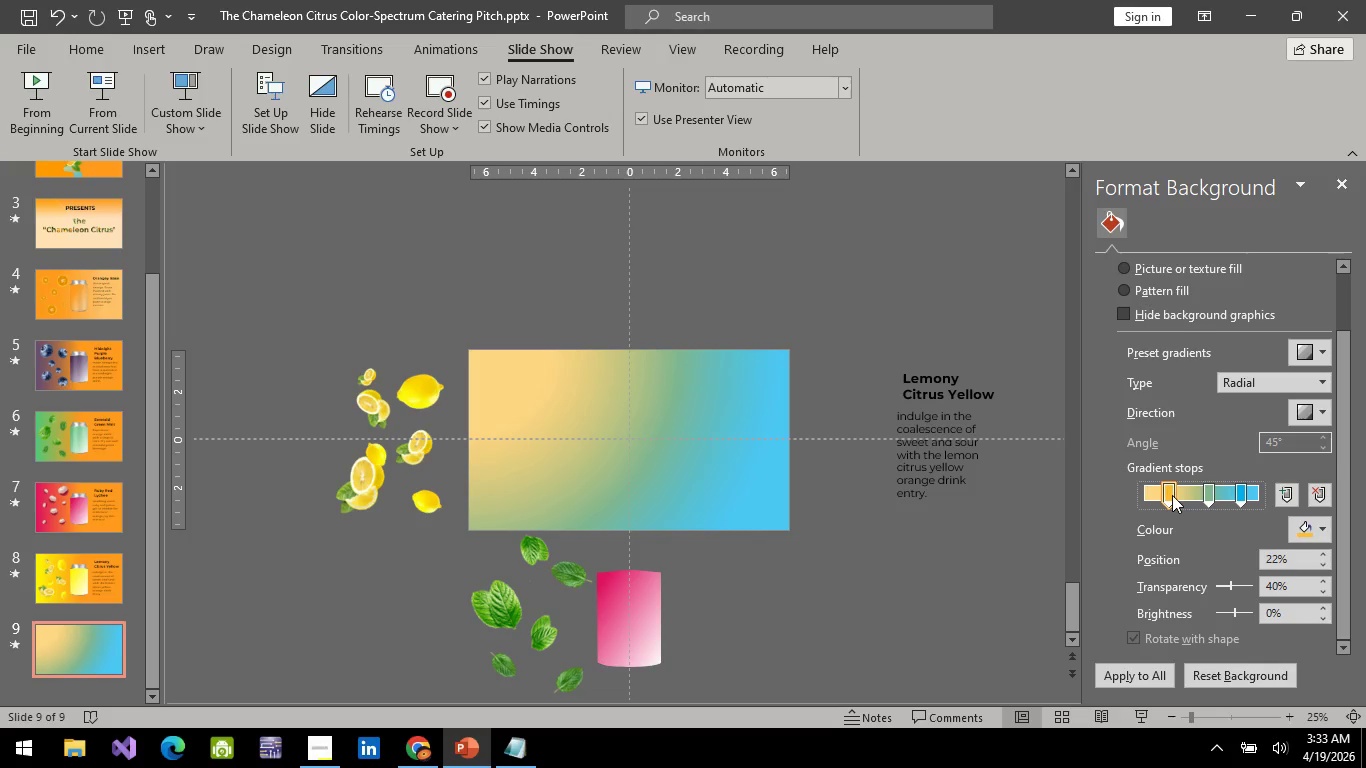 
left_click([1172, 495])
 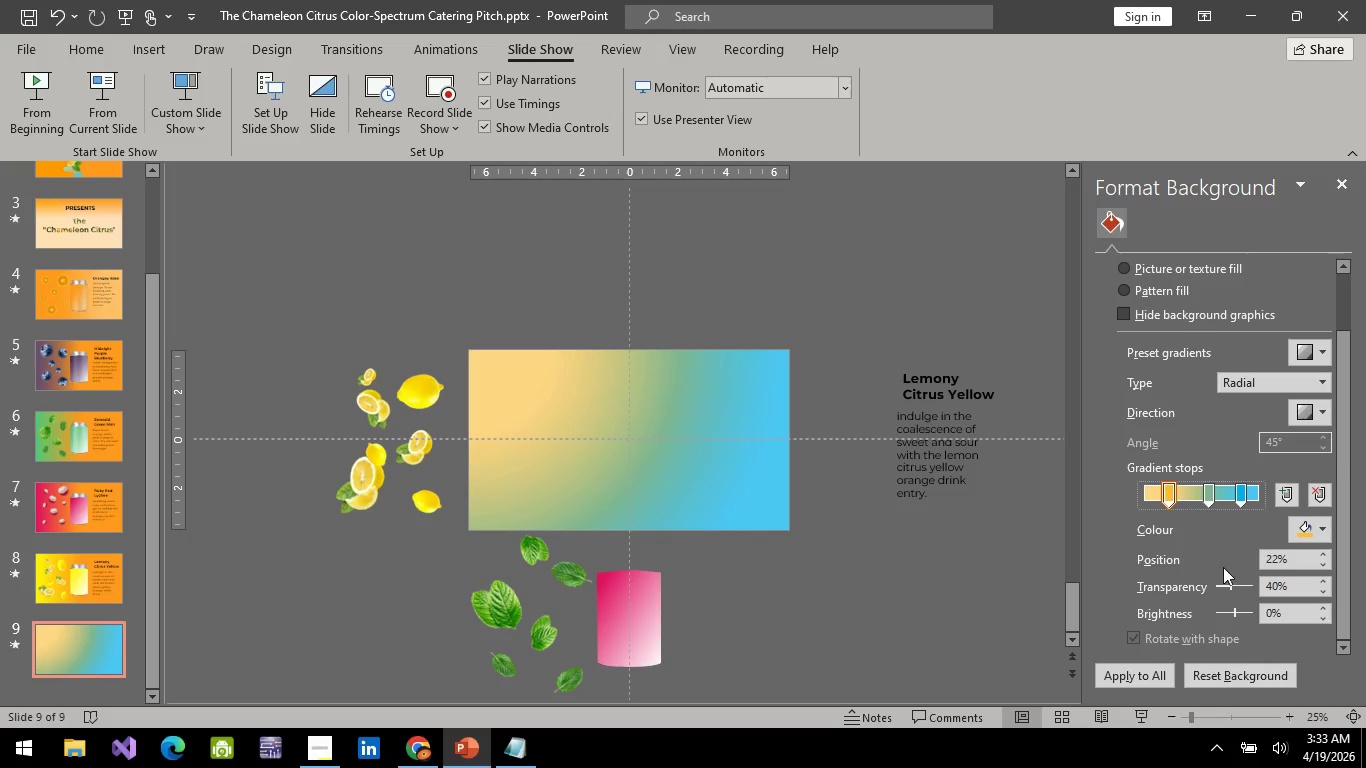 
left_click([1305, 536])
 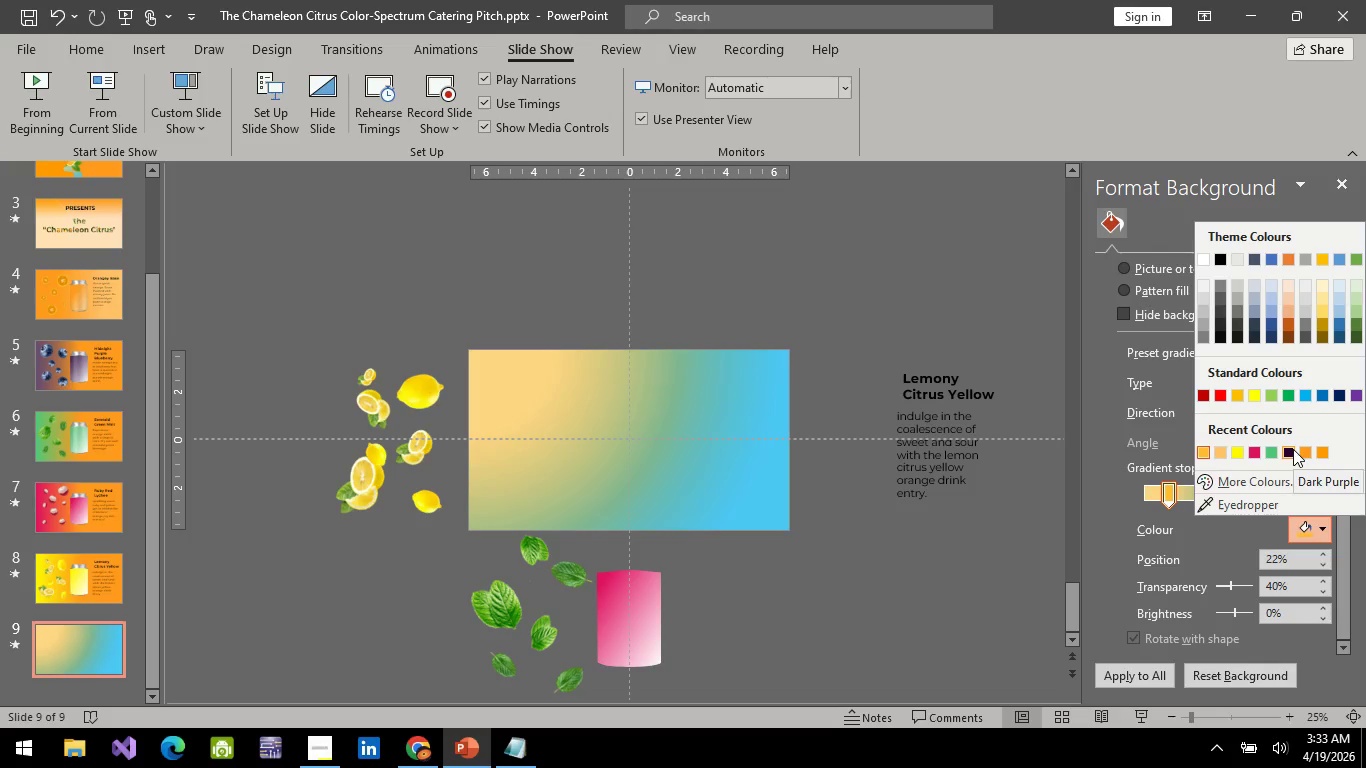 
wait(6.52)
 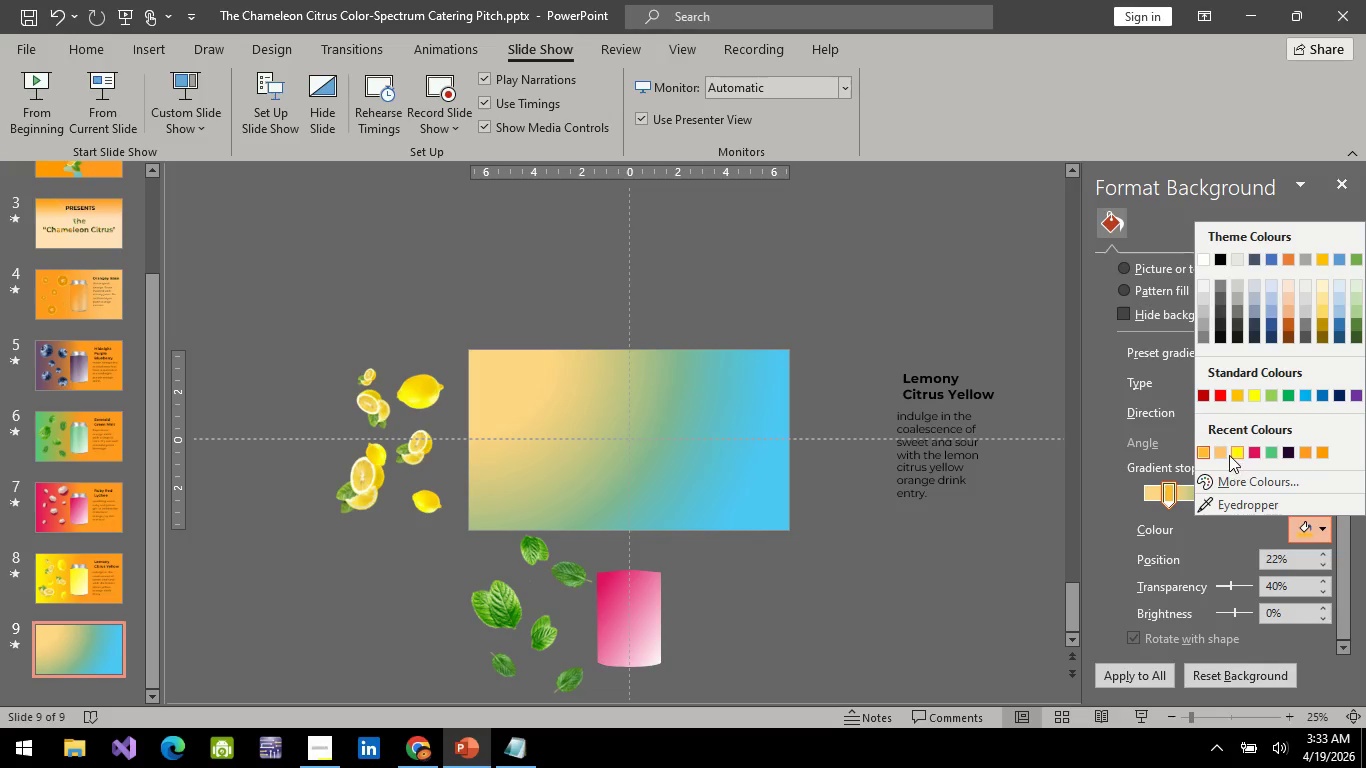 
left_click([1324, 454])
 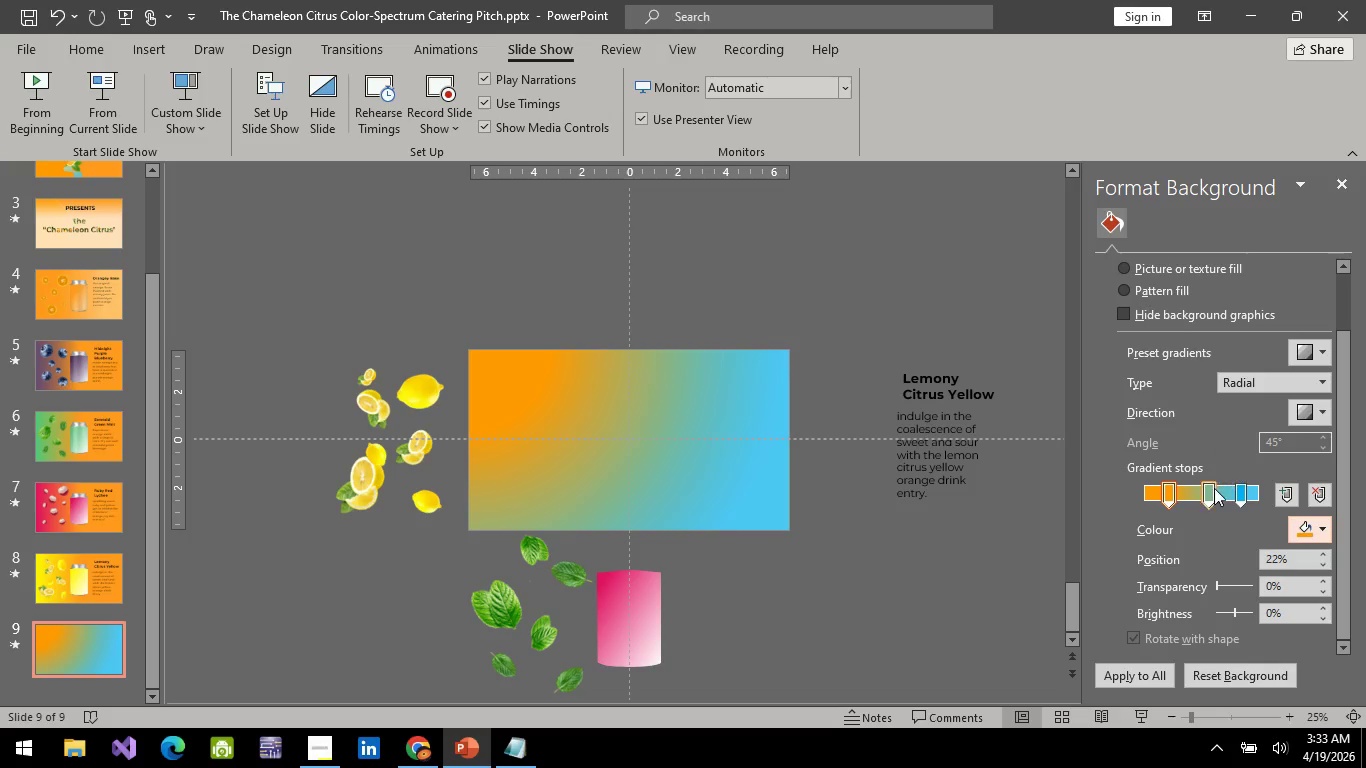 
left_click([1210, 495])
 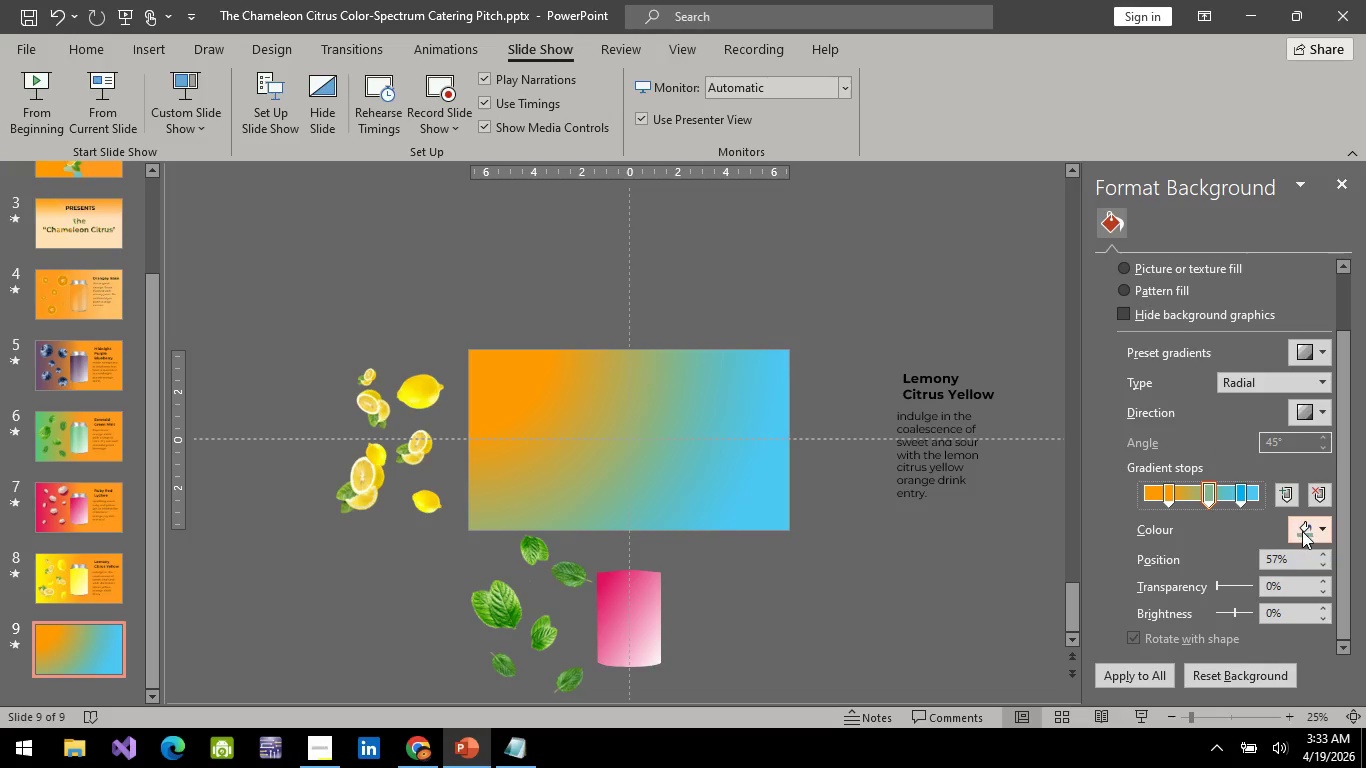 
left_click([1302, 531])
 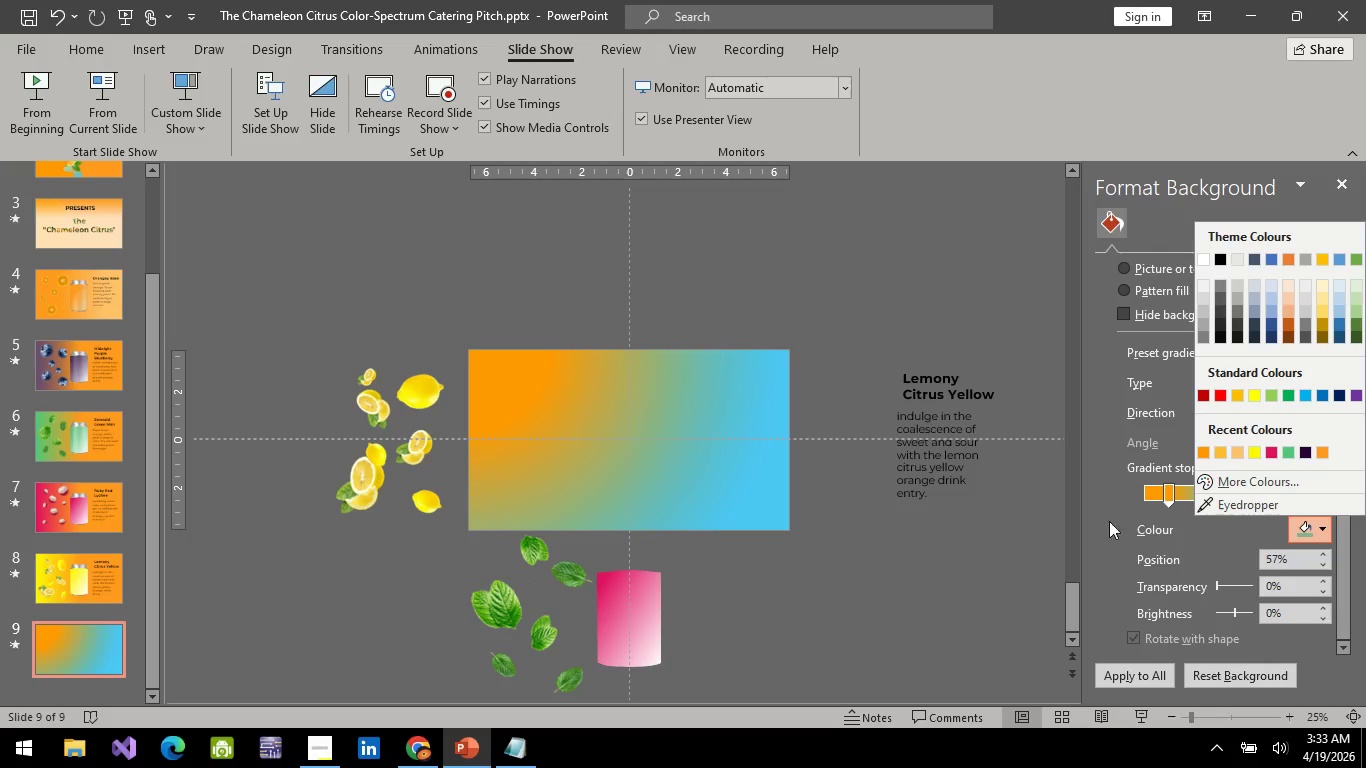 
wait(6.0)
 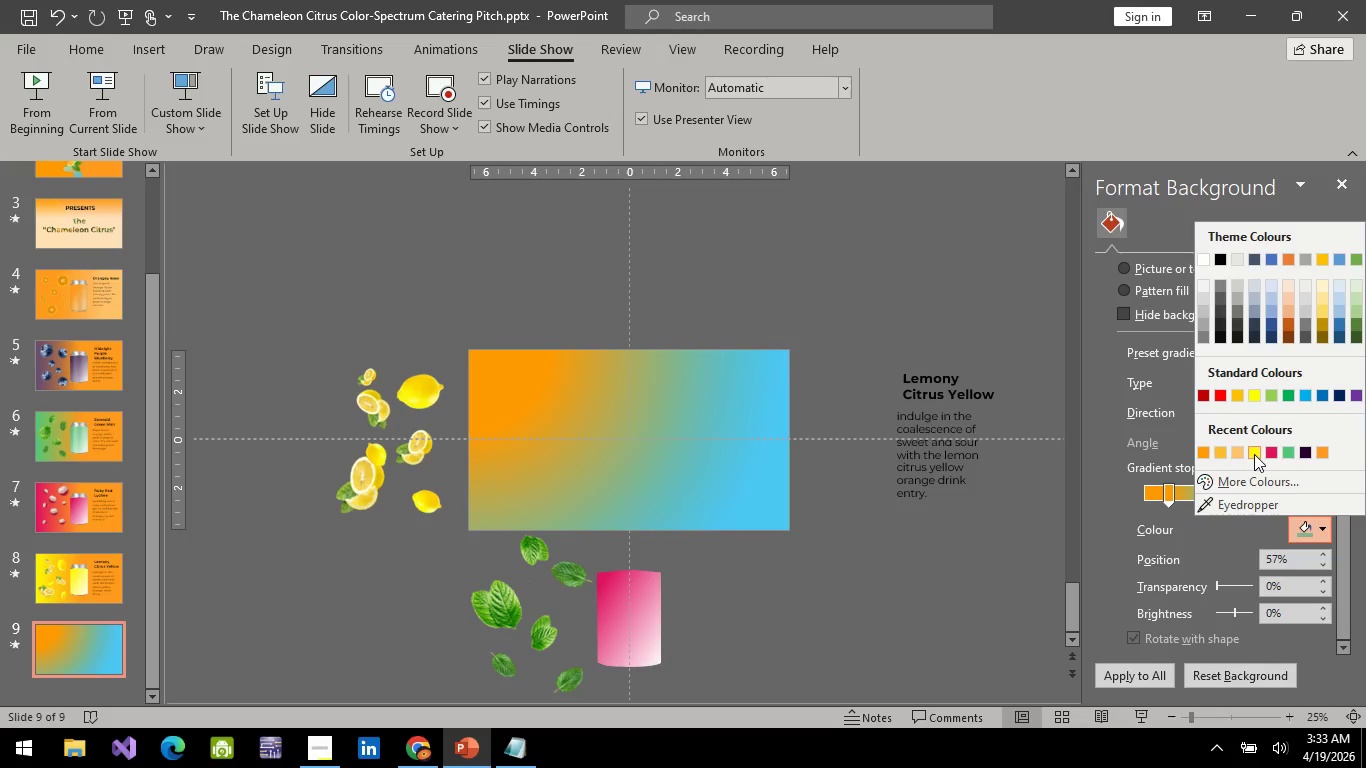 
left_click([1302, 452])
 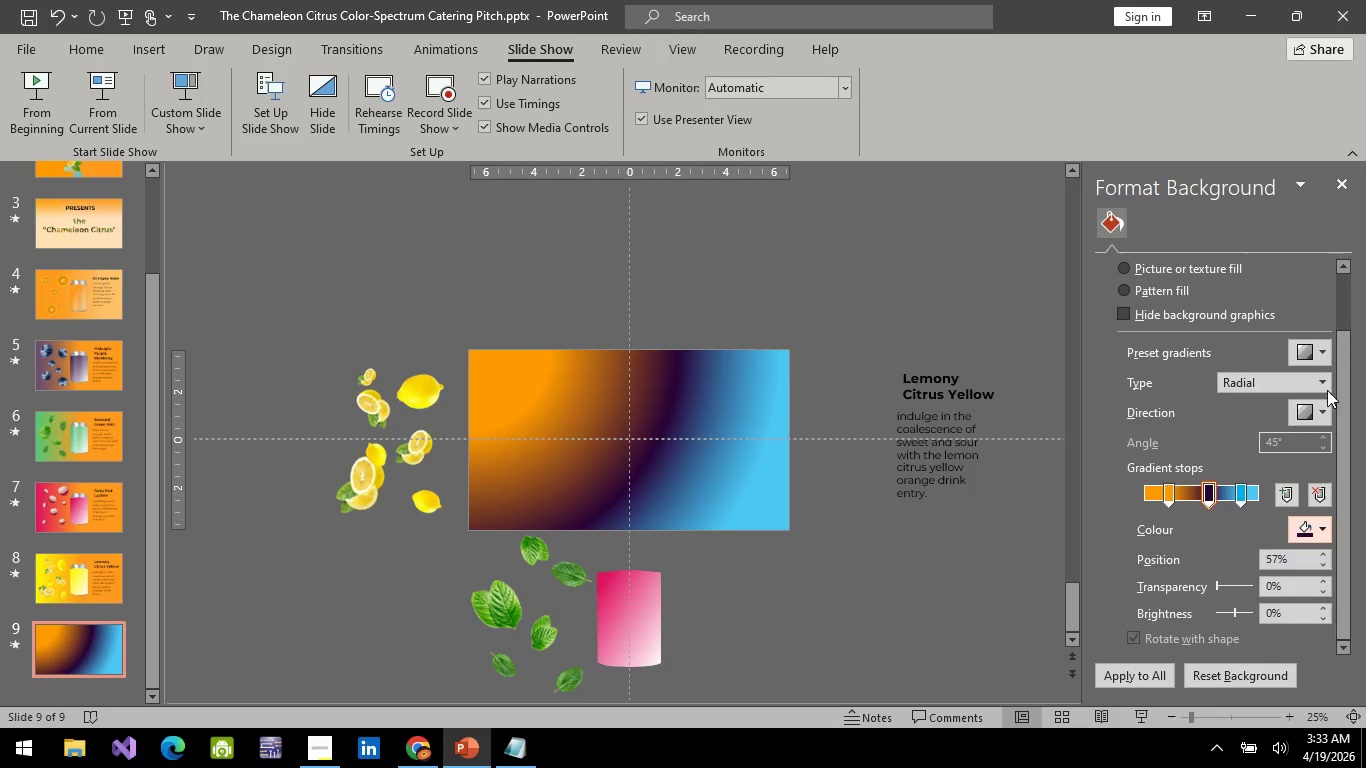 
left_click([1316, 380])
 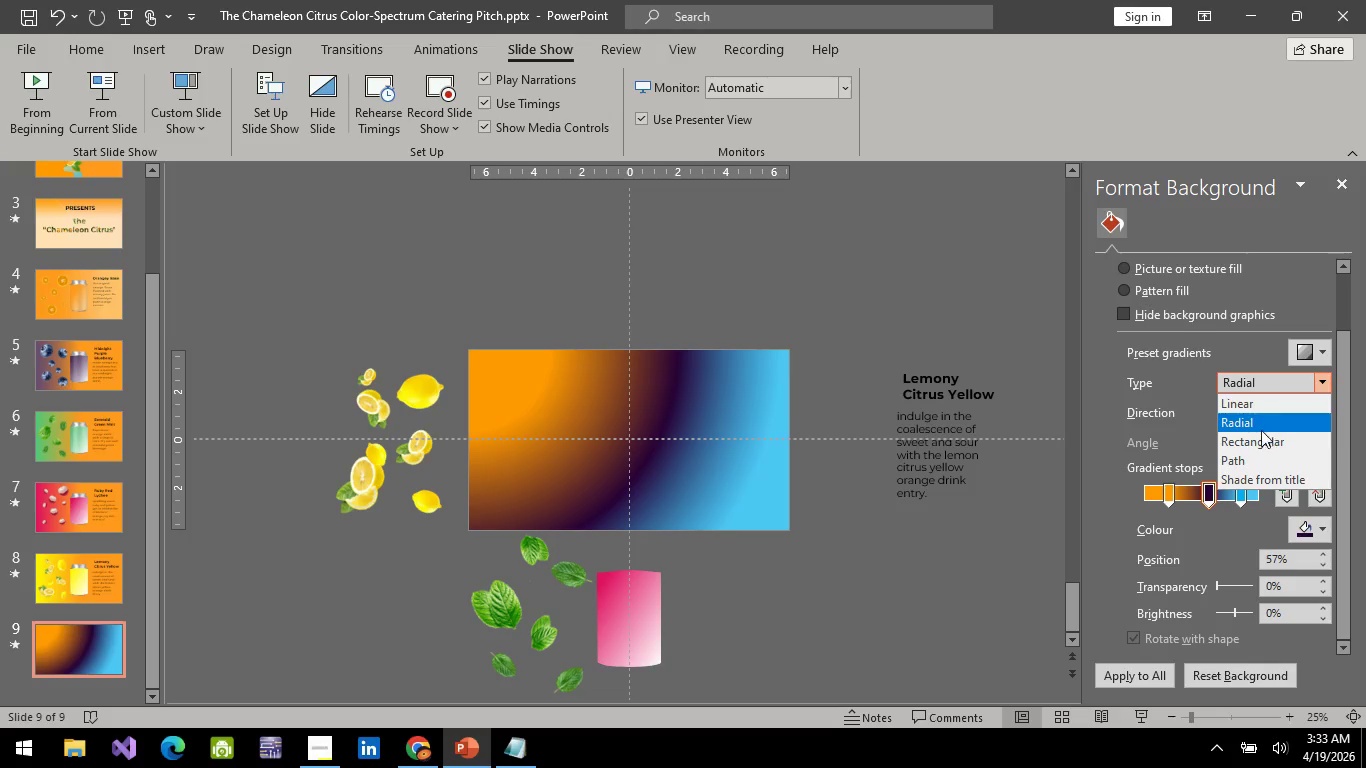 
left_click([1259, 432])
 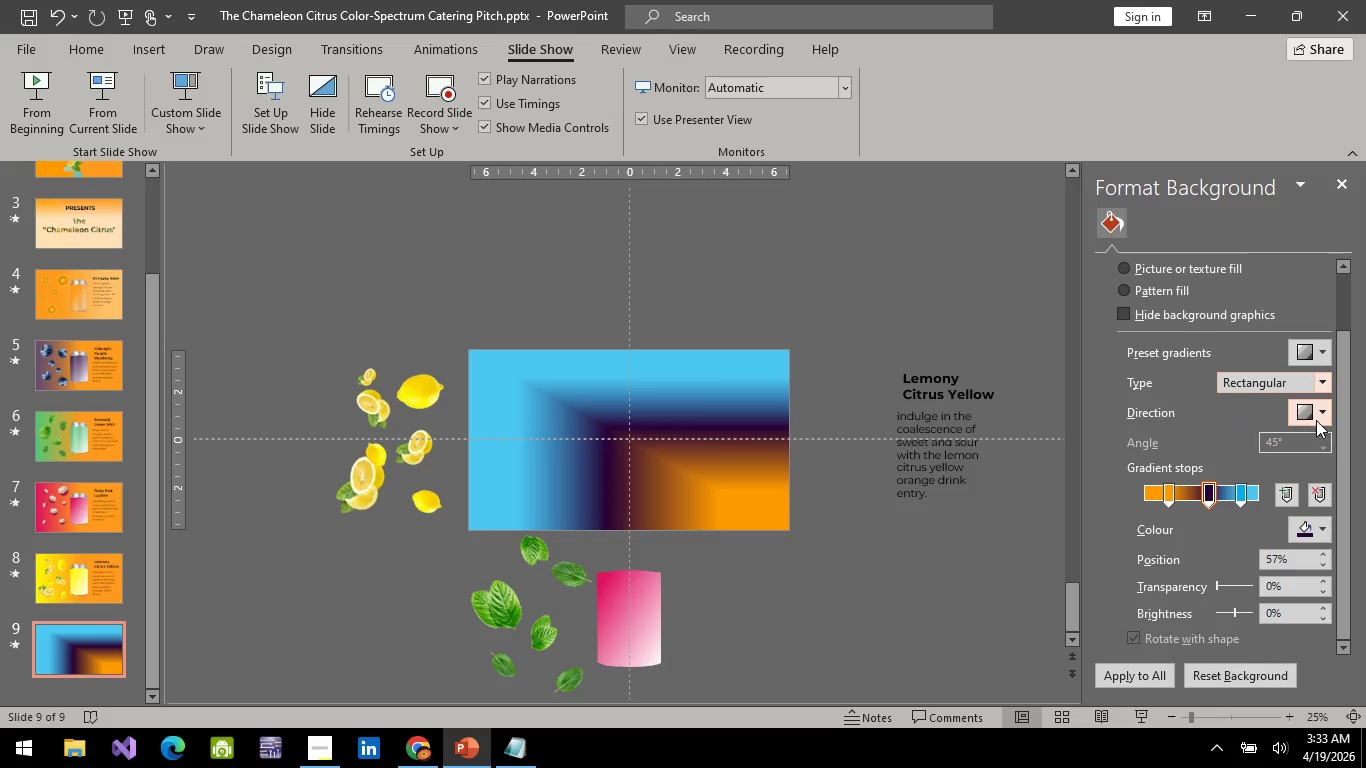 
left_click([1324, 415])
 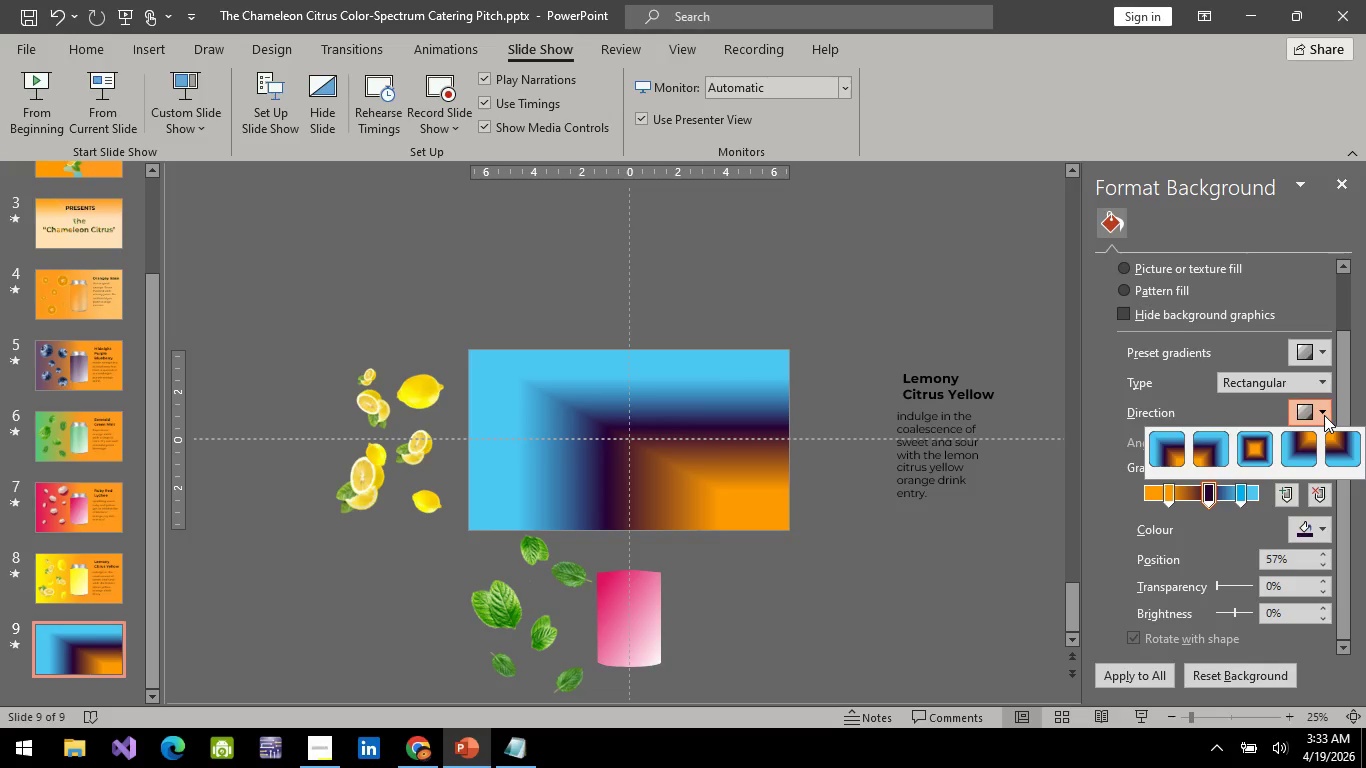 
left_click([1324, 415])
 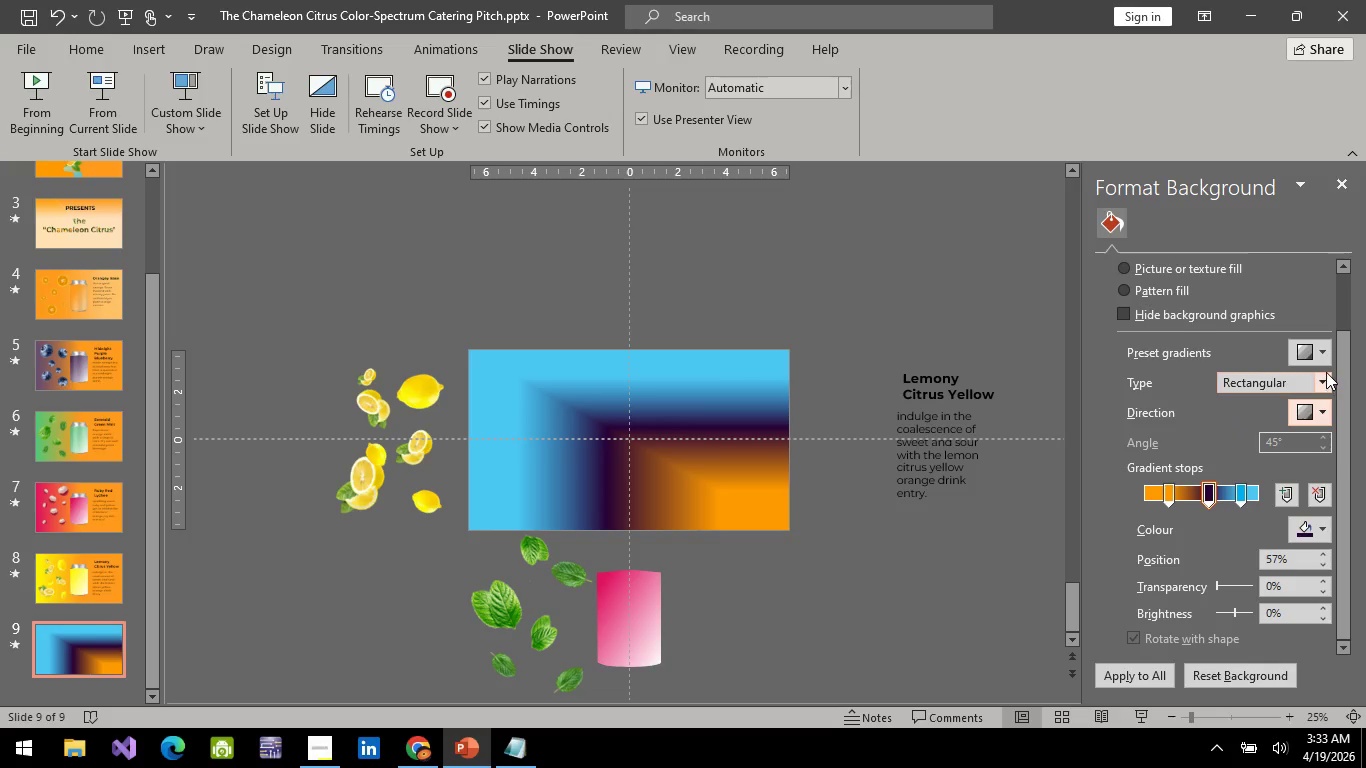 
double_click([1326, 371])
 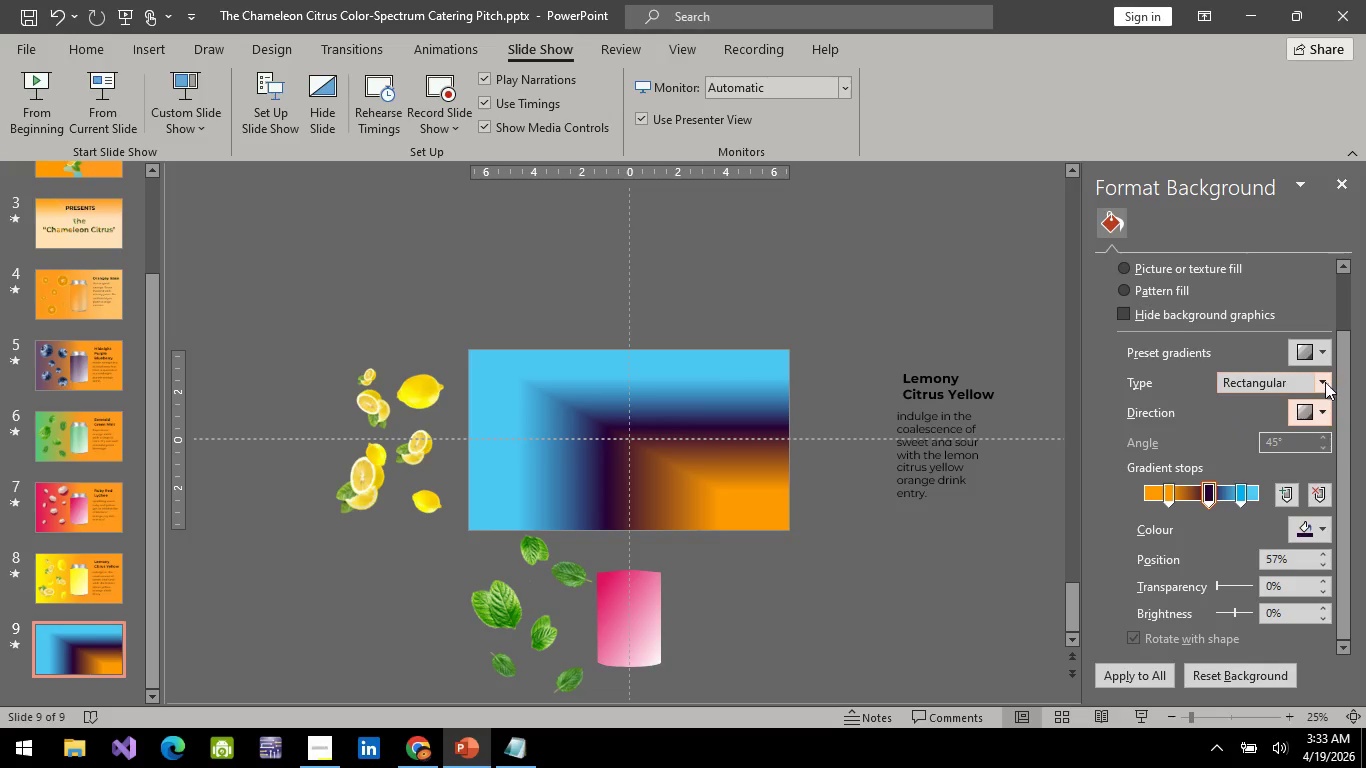 
left_click([1325, 382])
 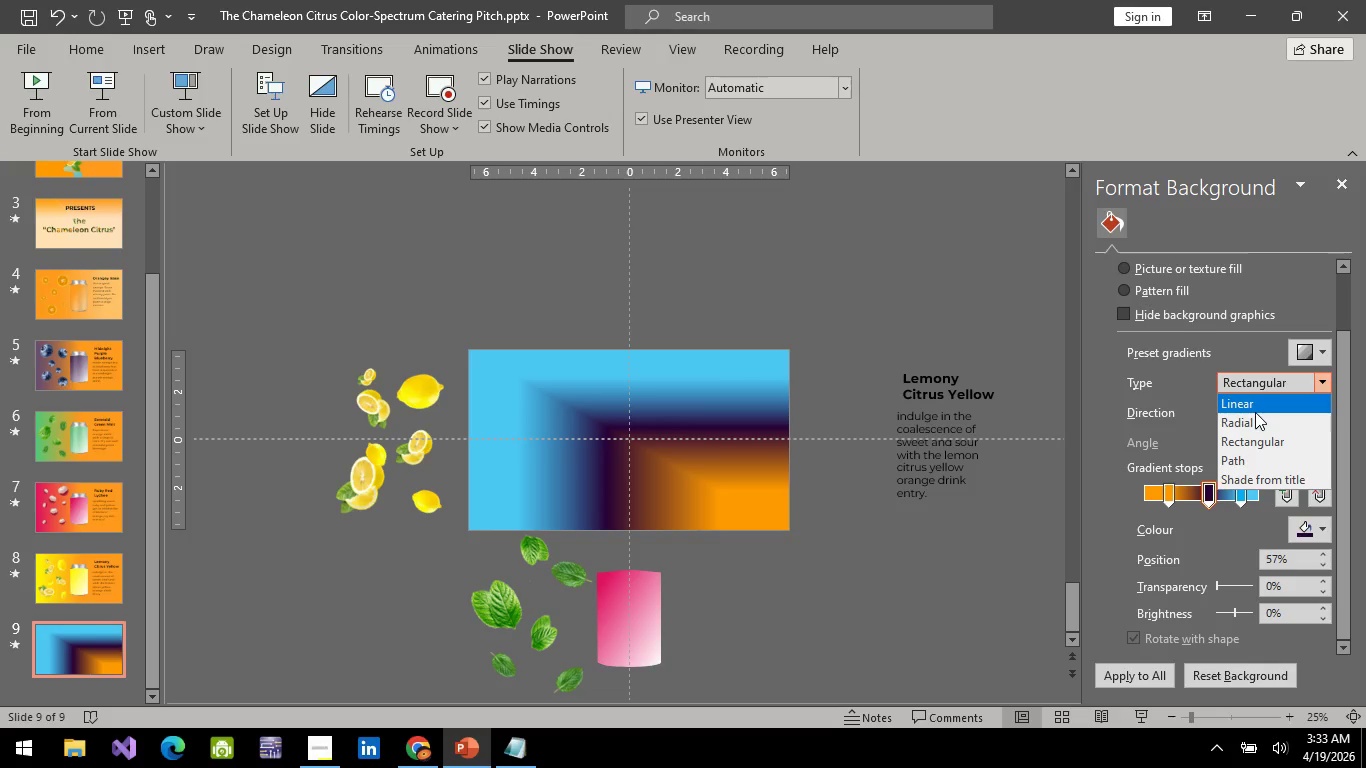 
left_click([1255, 412])
 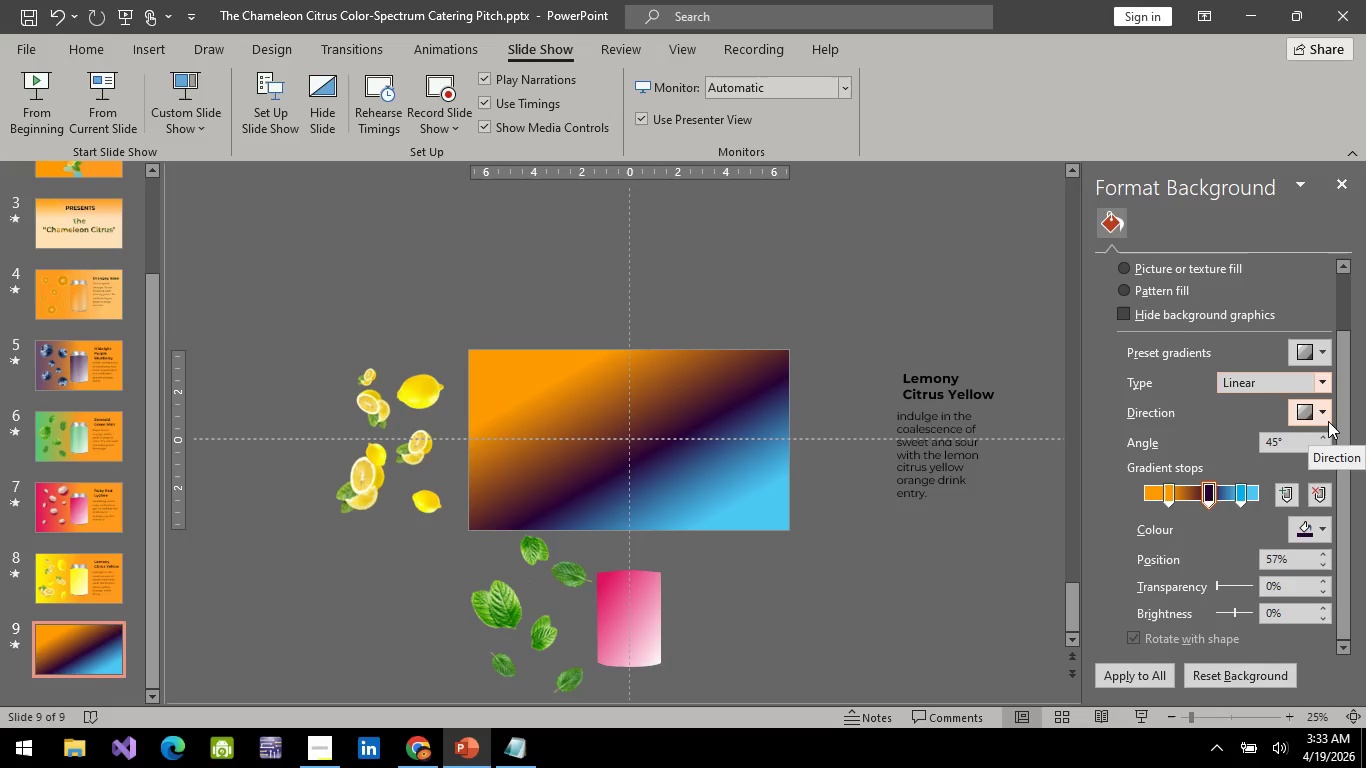 
left_click([1328, 417])
 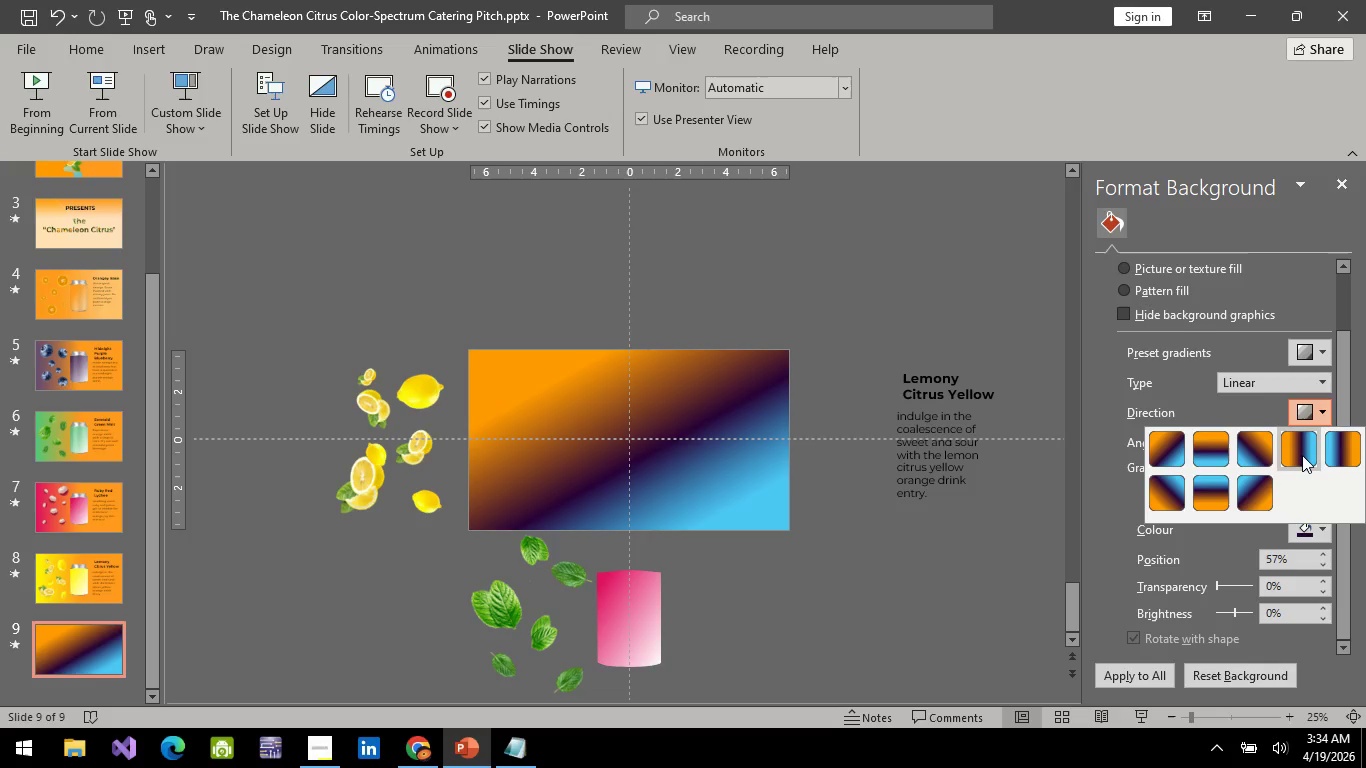 
left_click([1302, 454])
 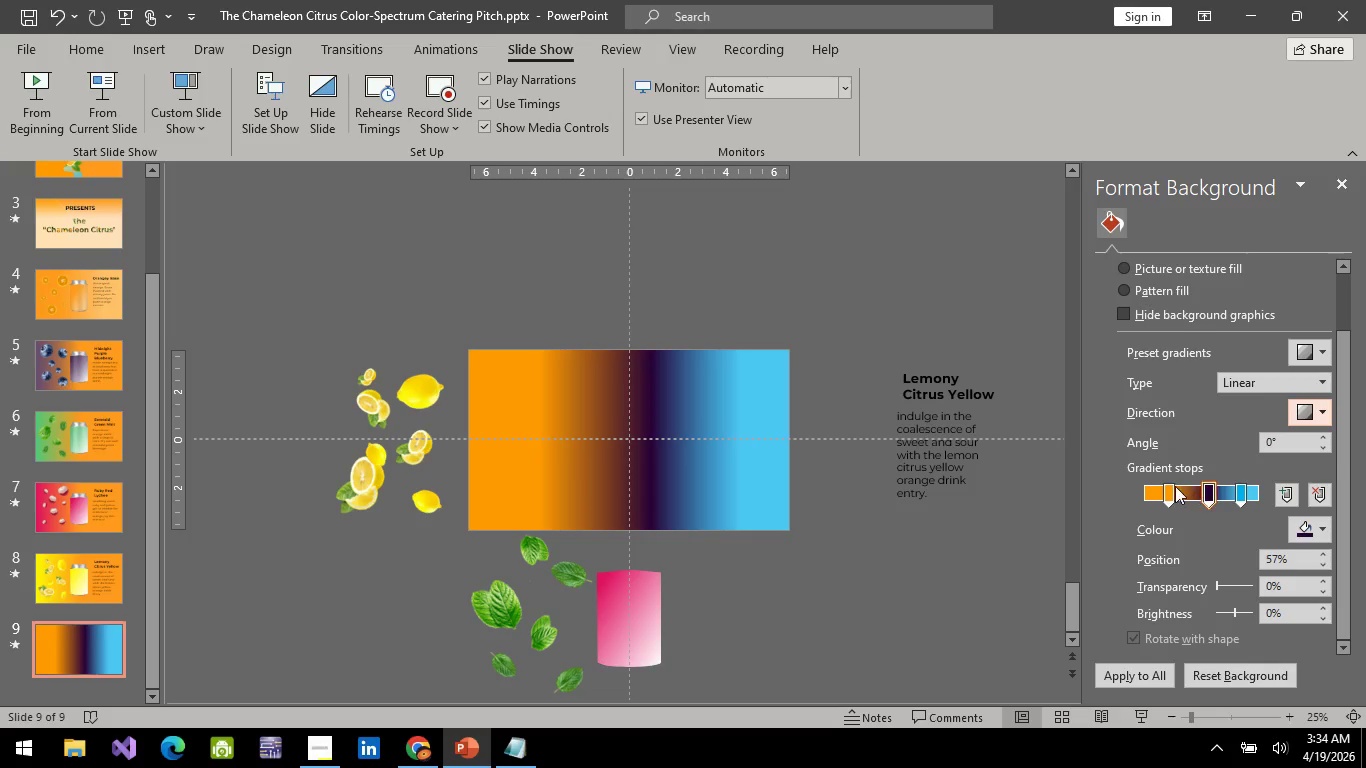 
left_click_drag(start_coordinate=[1175, 486], to_coordinate=[1162, 496])
 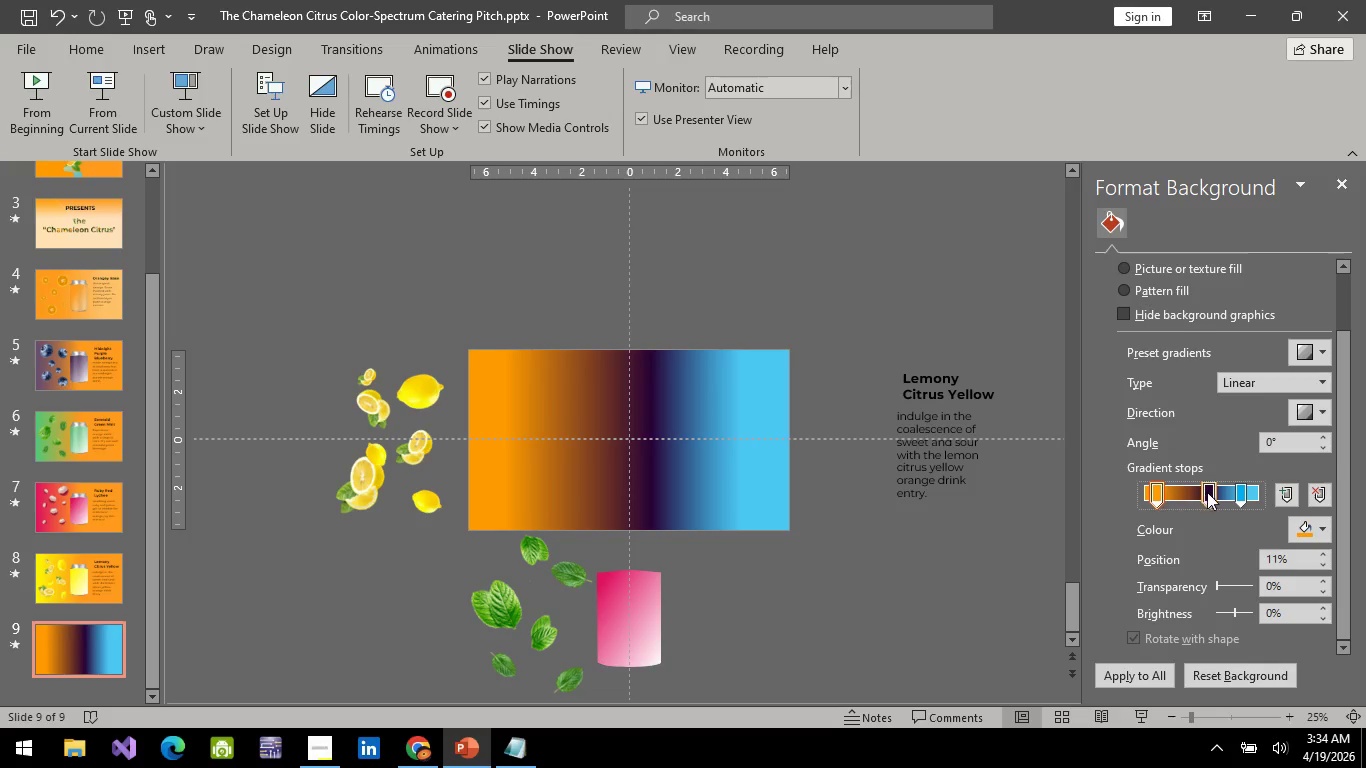 
left_click_drag(start_coordinate=[1210, 494], to_coordinate=[1183, 491])
 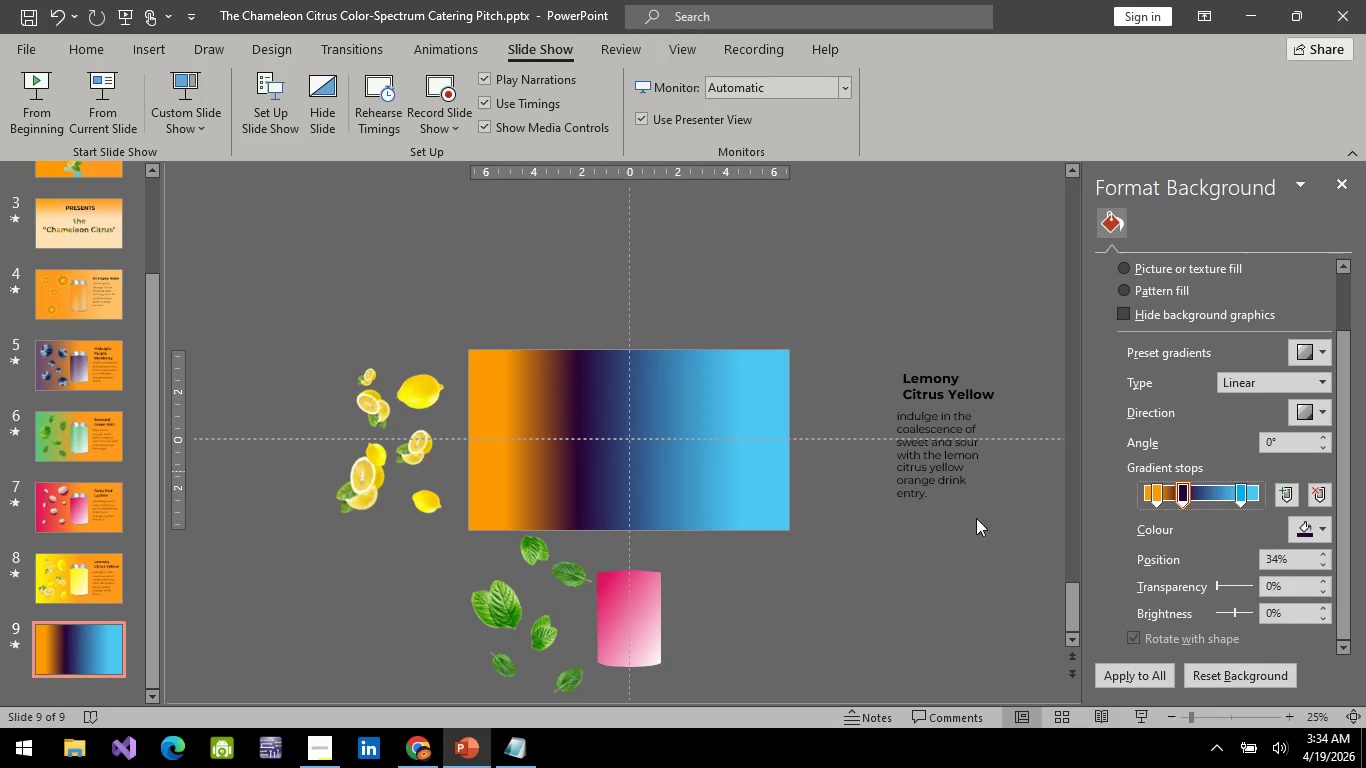 
left_click([1303, 539])
 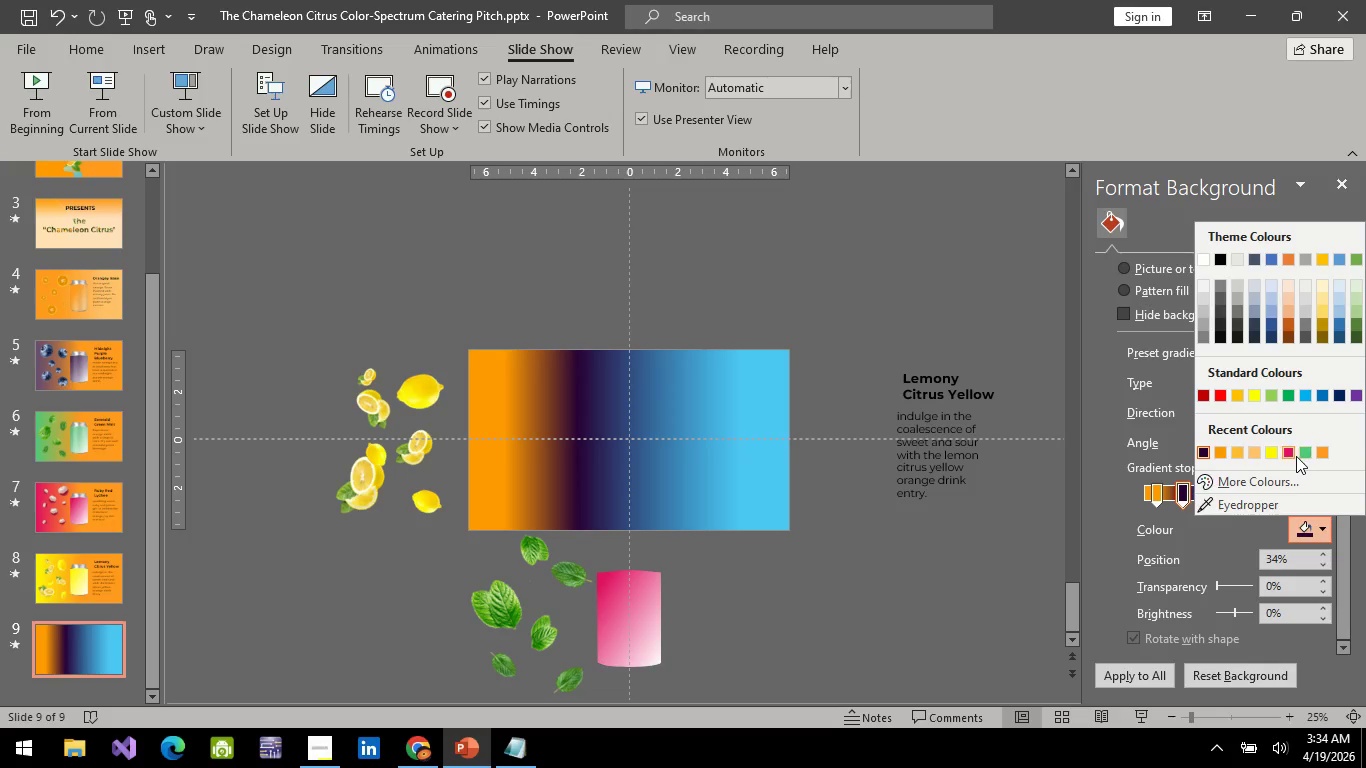 
left_click([1311, 453])
 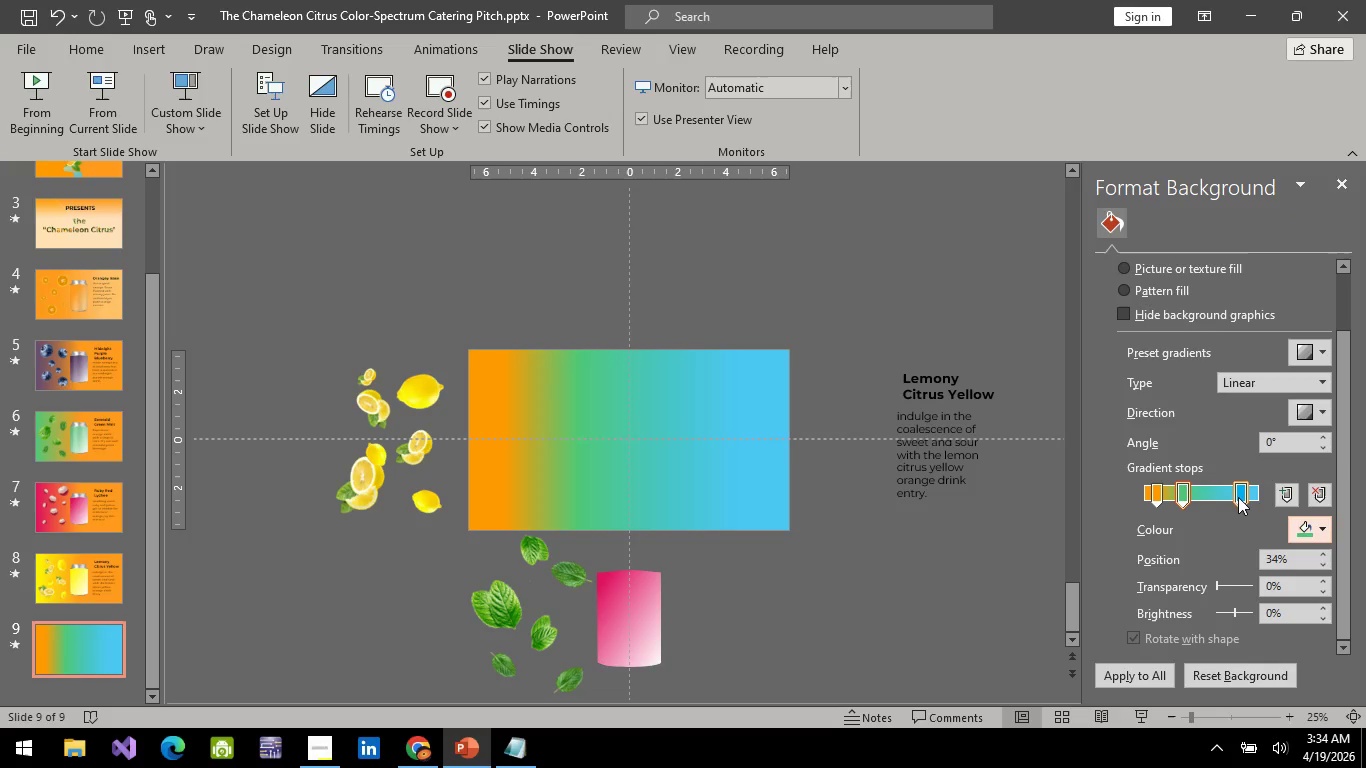 
left_click_drag(start_coordinate=[1239, 497], to_coordinate=[1204, 485])
 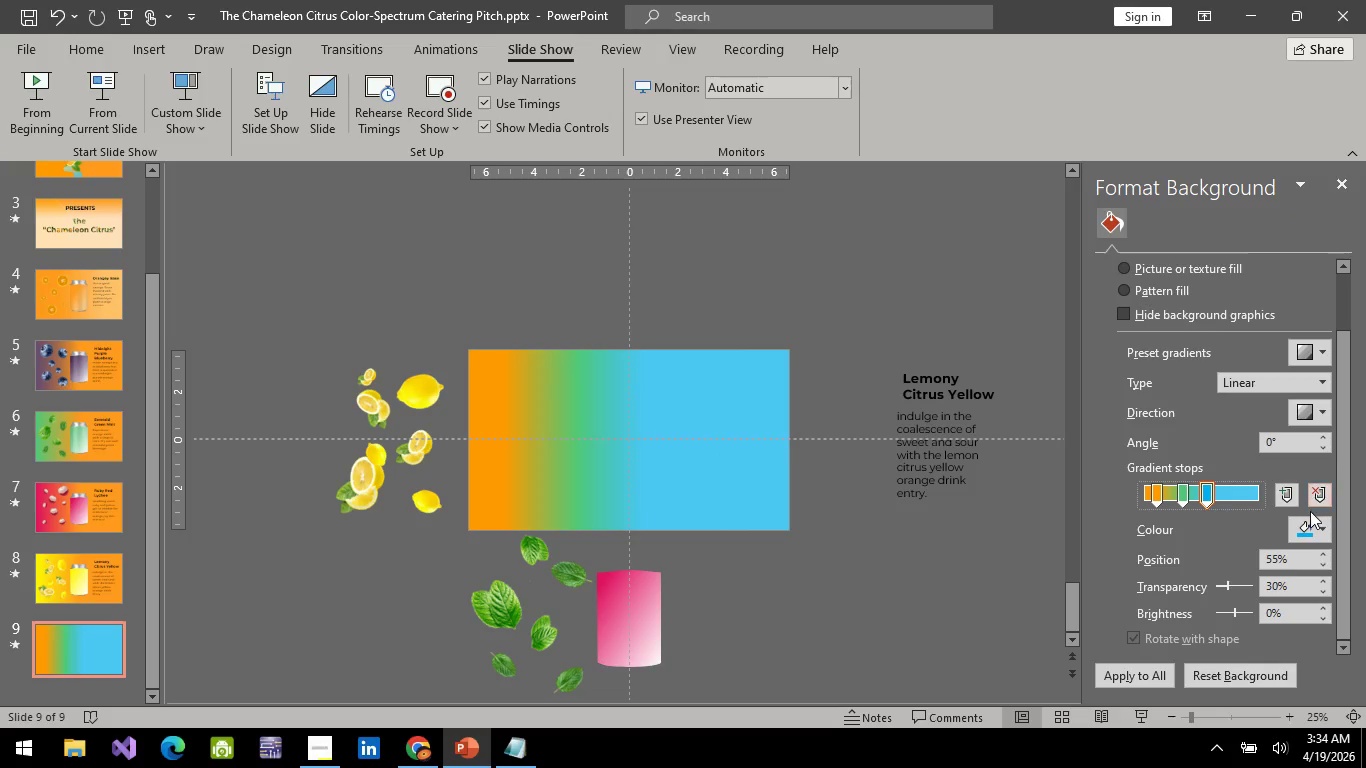 
left_click([1287, 499])
 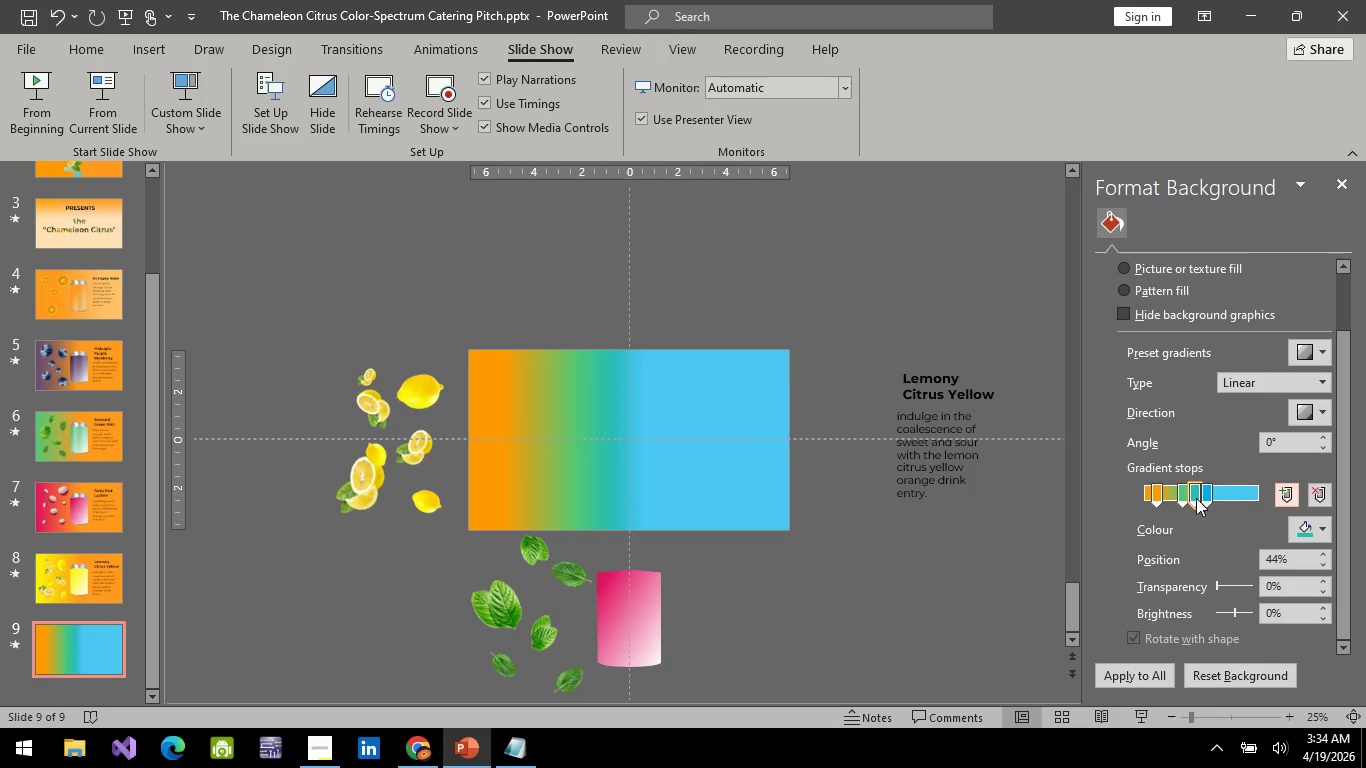 
left_click_drag(start_coordinate=[1196, 498], to_coordinate=[1226, 503])
 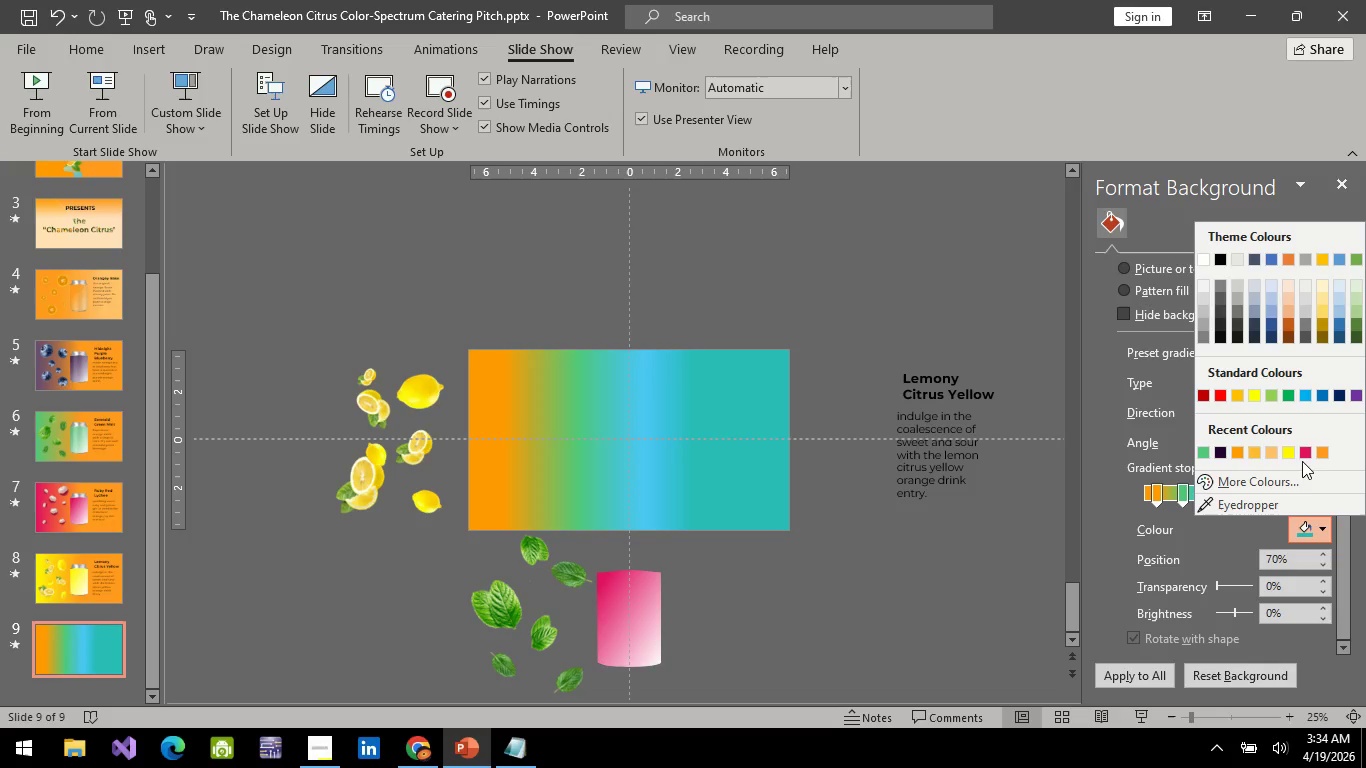 
left_click([1306, 452])
 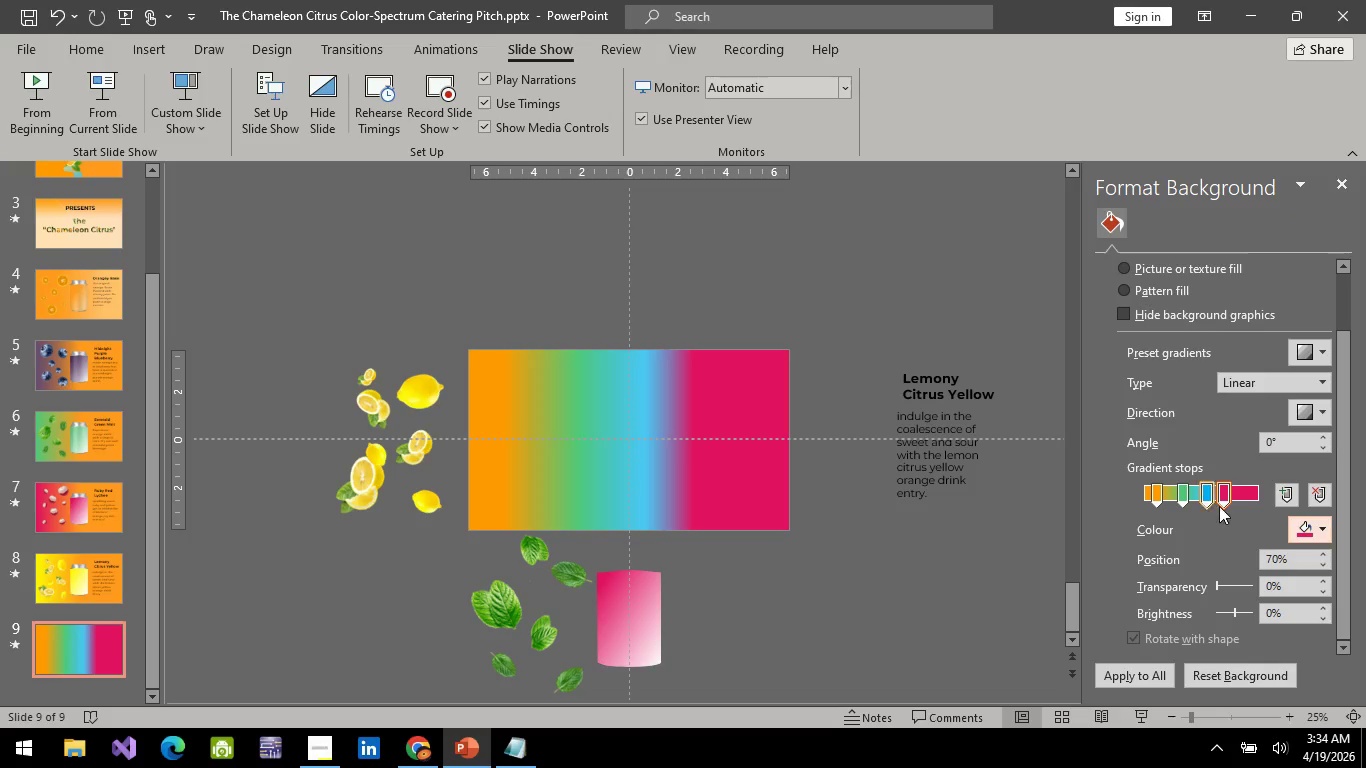 
left_click_drag(start_coordinate=[1225, 496], to_coordinate=[1237, 502])
 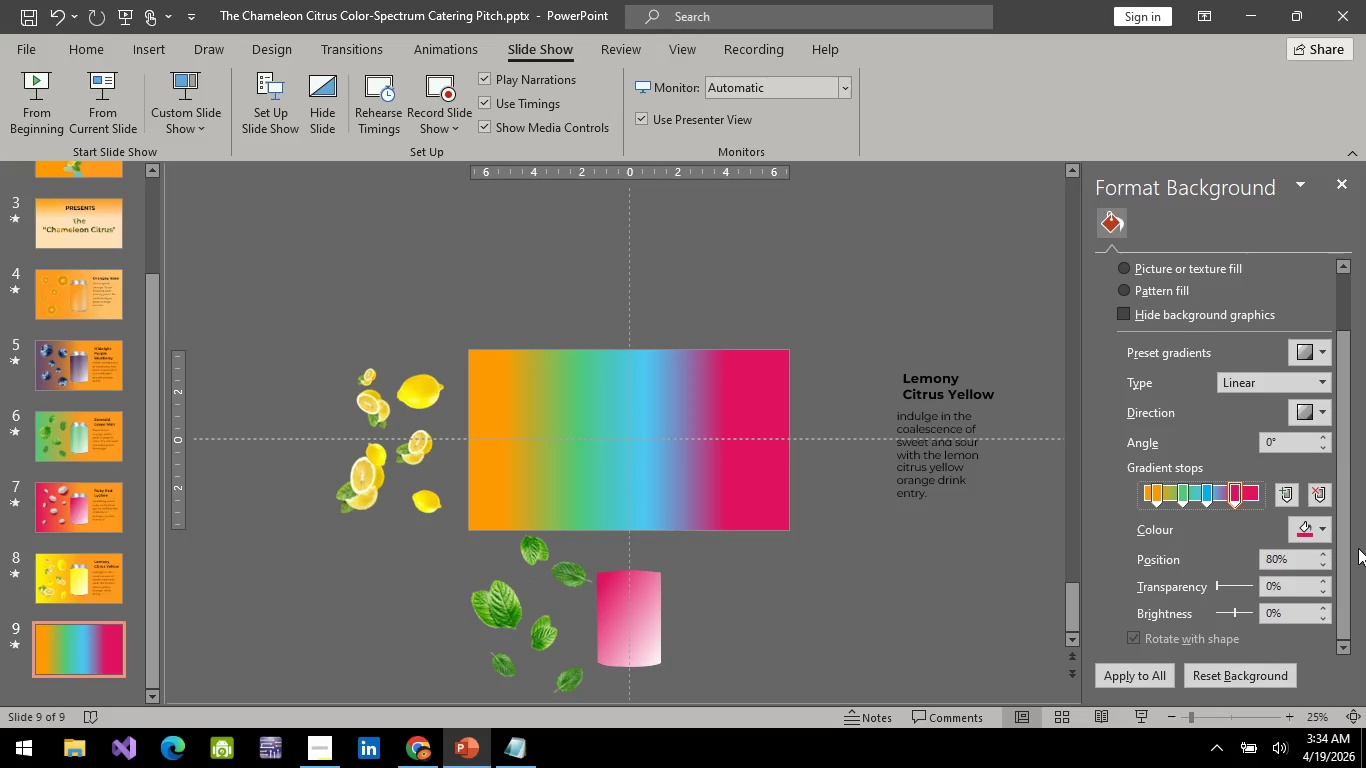 
wait(5.56)
 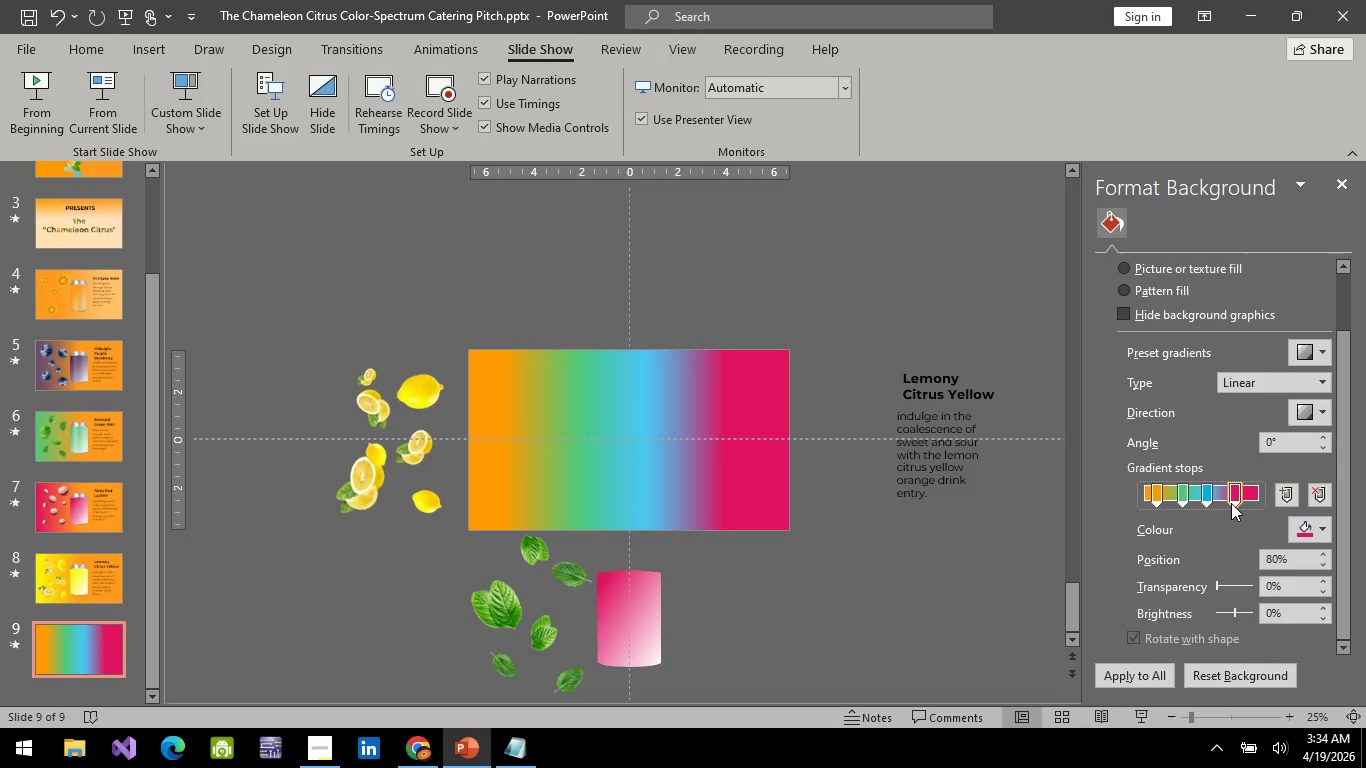 
left_click([1292, 497])
 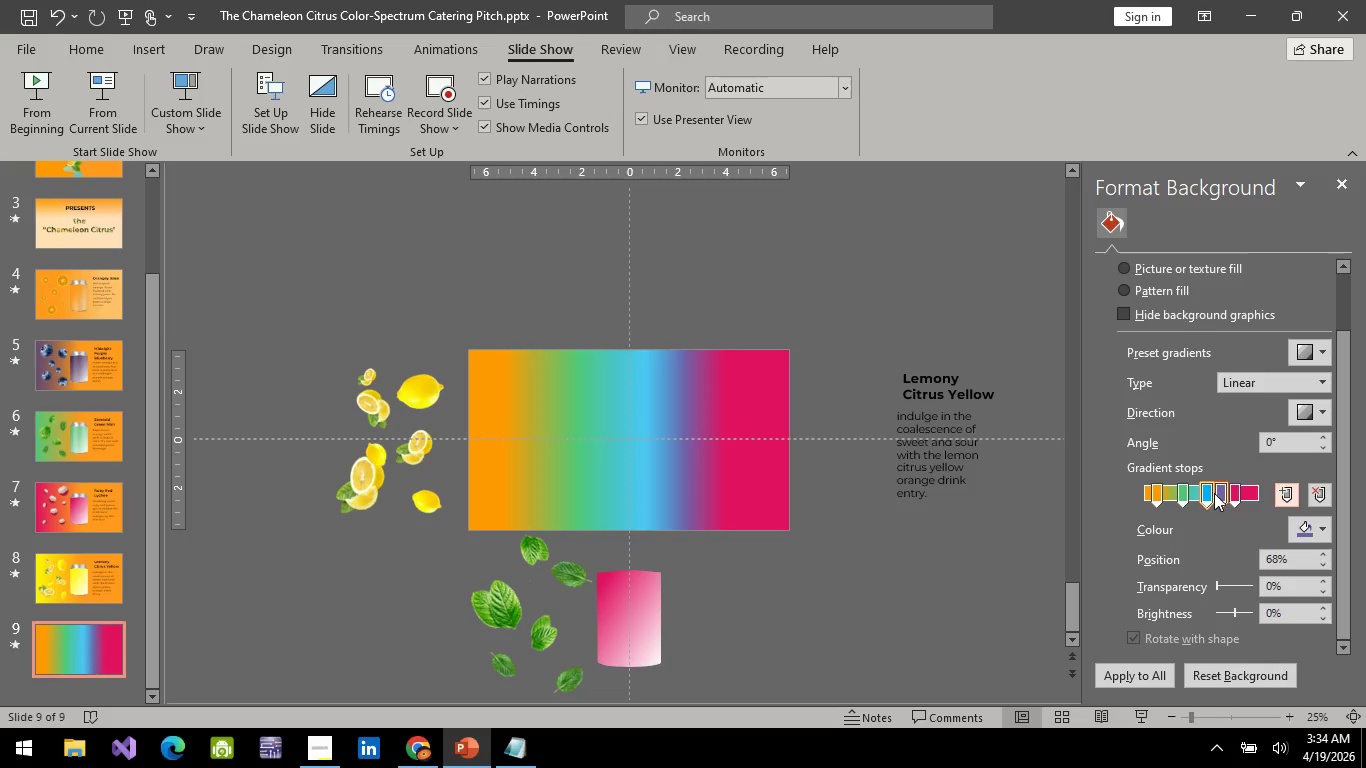 
left_click_drag(start_coordinate=[1219, 493], to_coordinate=[1251, 493])
 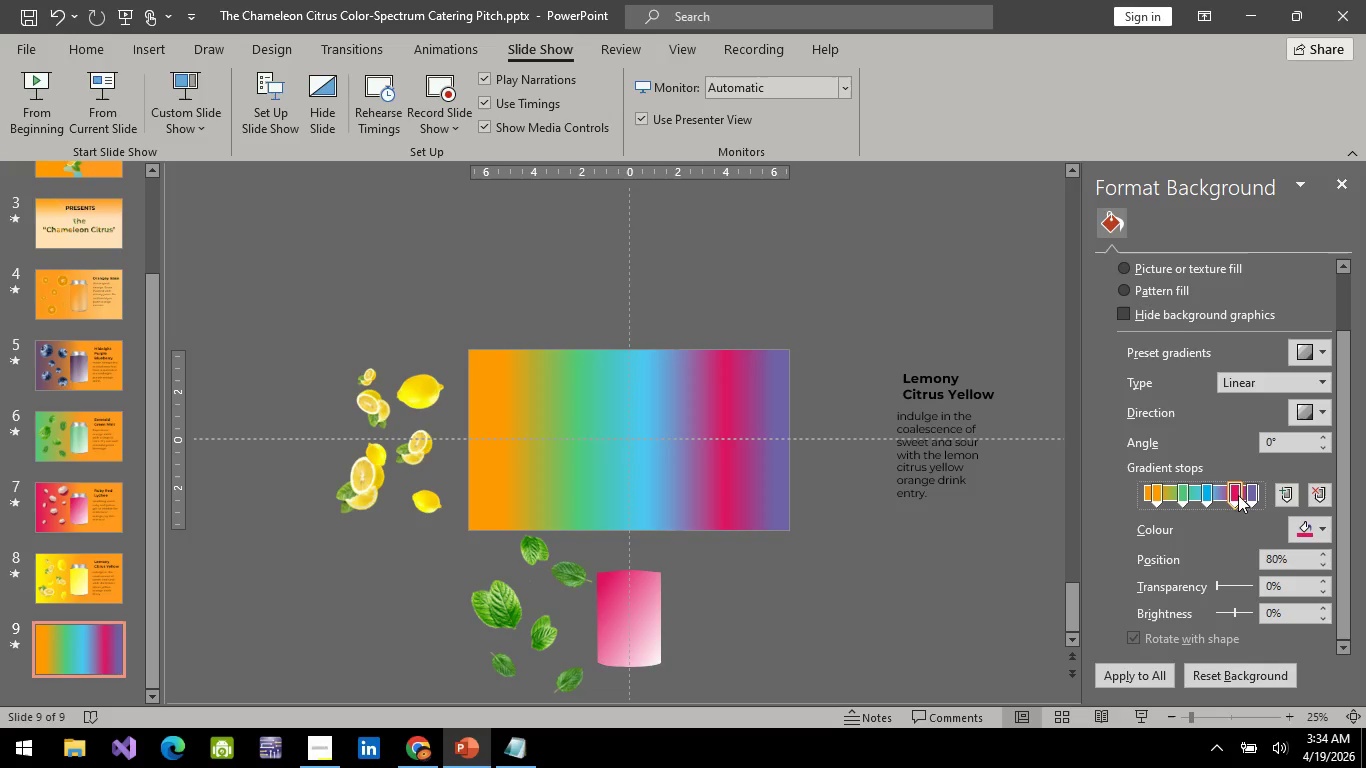 
left_click_drag(start_coordinate=[1238, 495], to_coordinate=[1233, 499])
 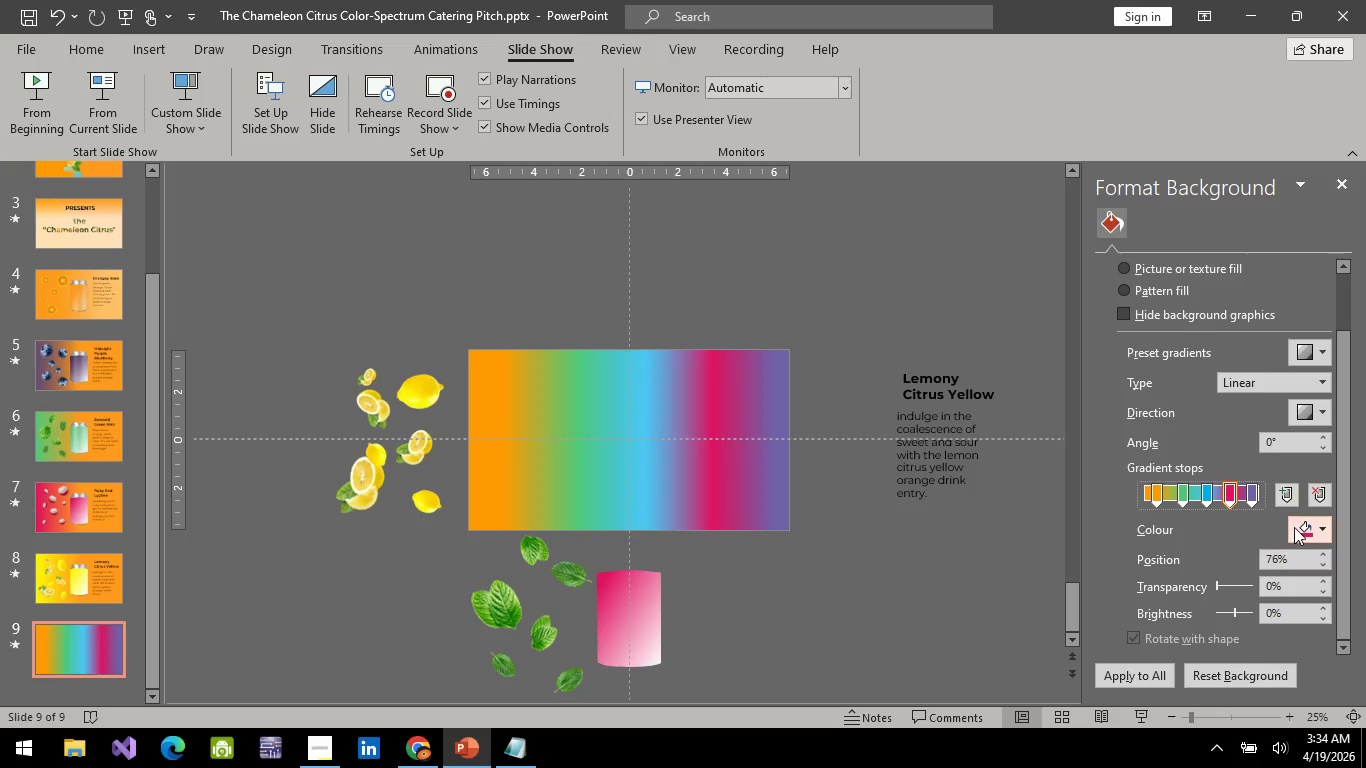 
left_click([1298, 531])
 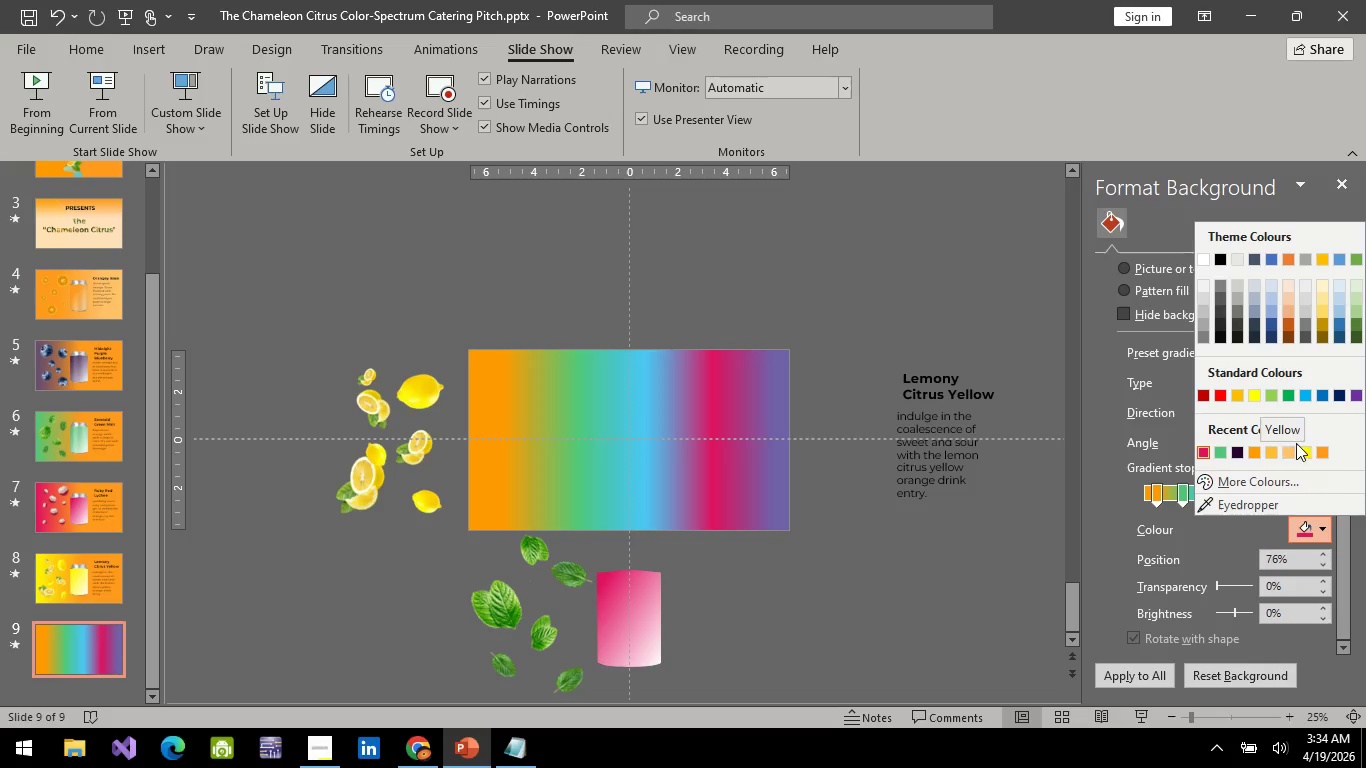 
wait(7.42)
 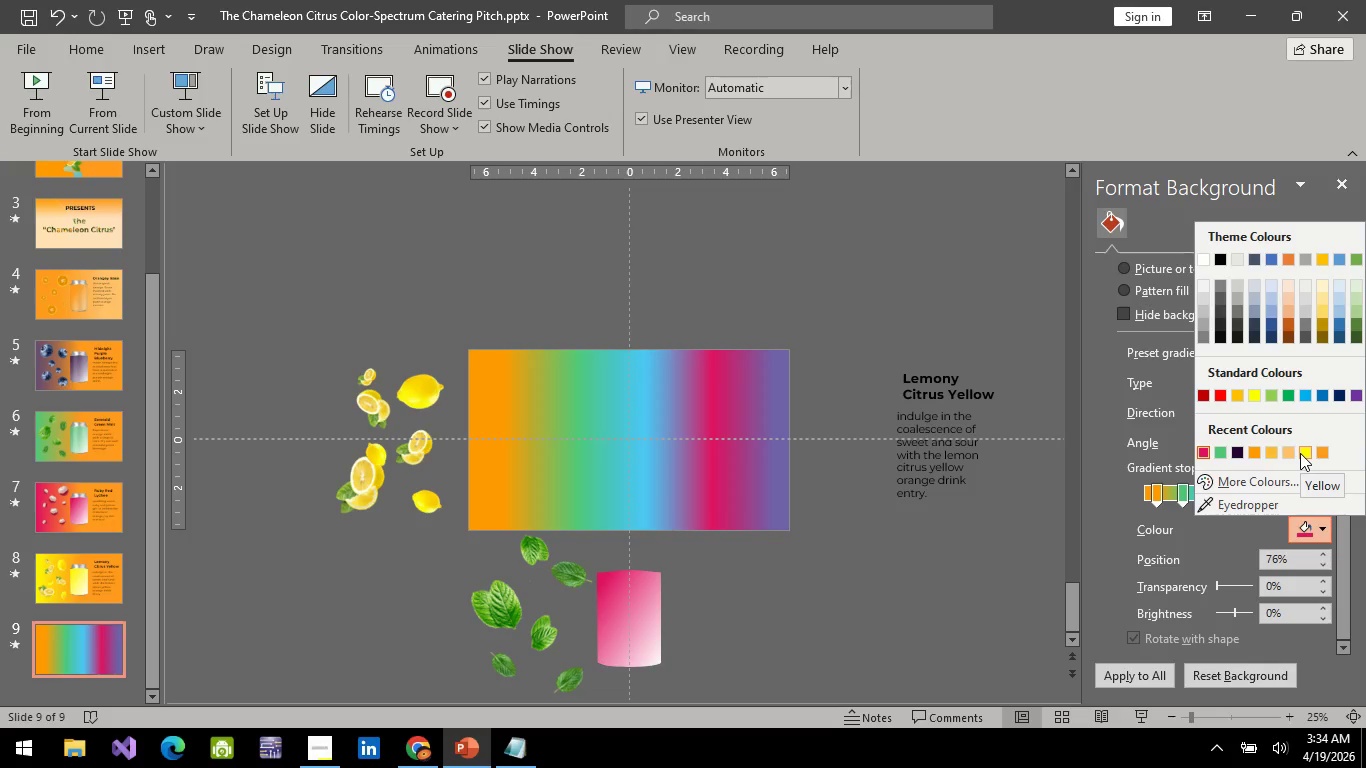 
left_click([1300, 455])
 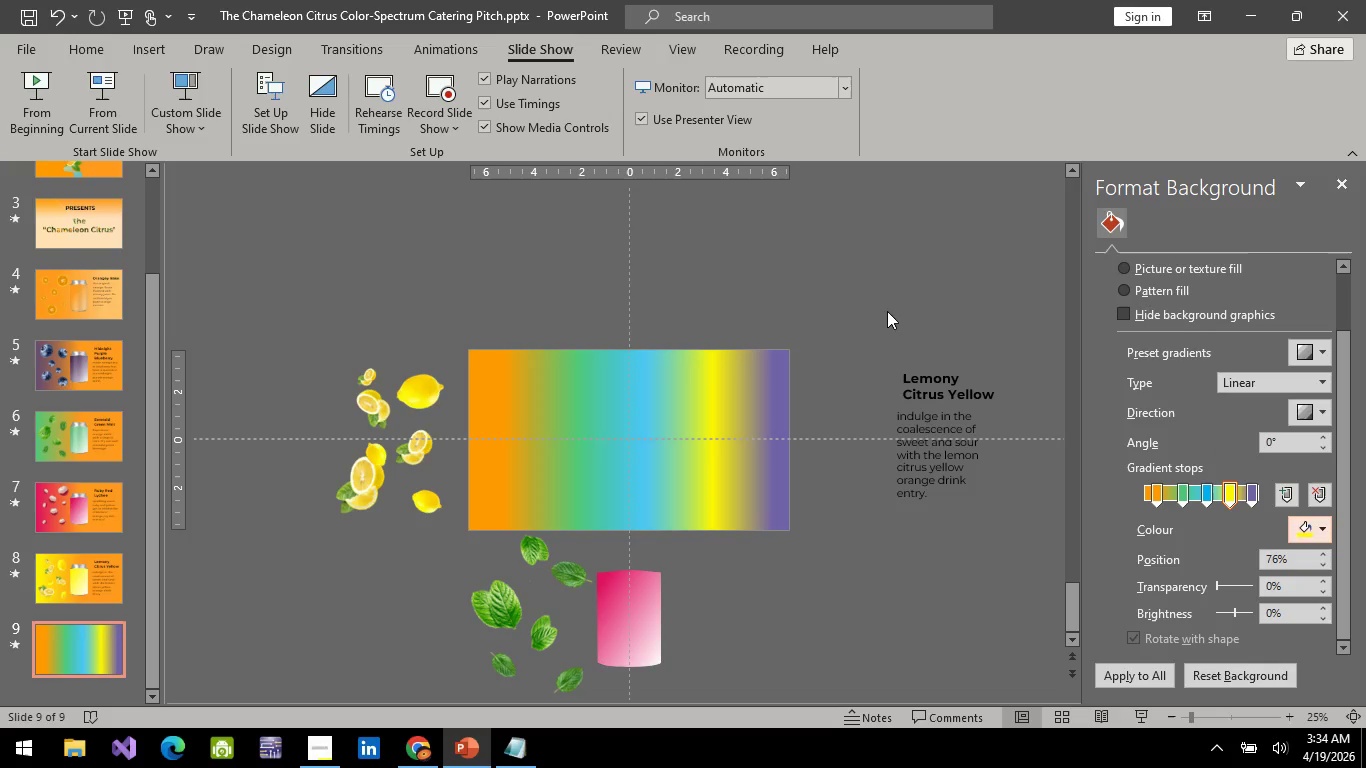 
left_click([887, 311])
 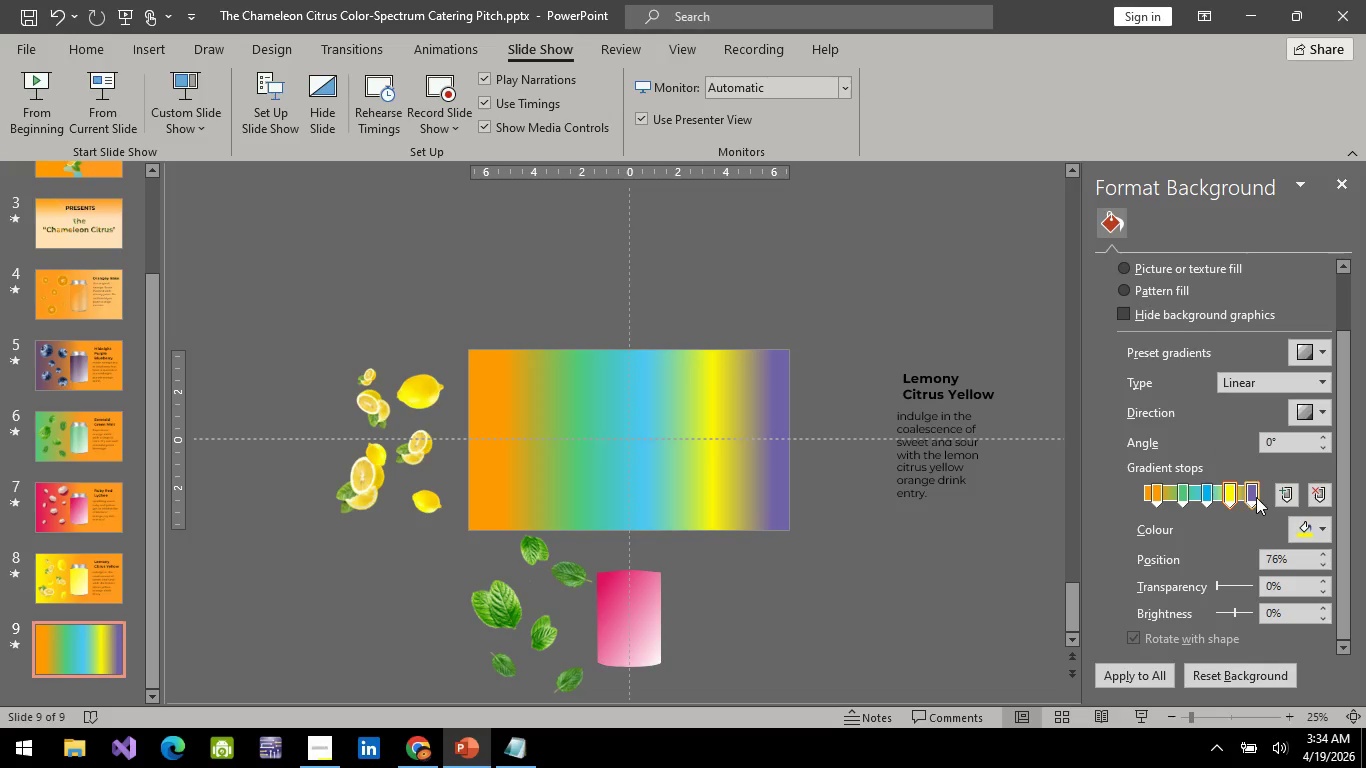 
left_click([1256, 497])
 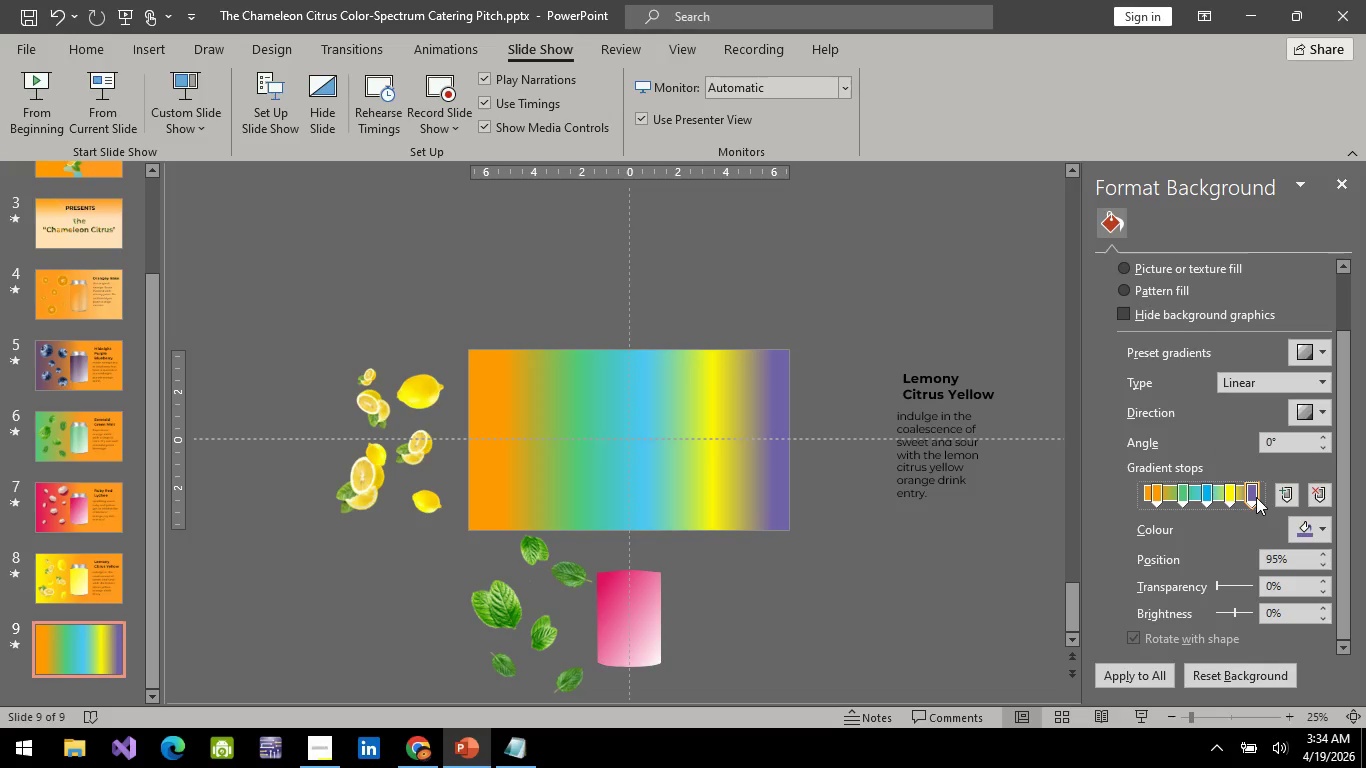 
left_click_drag(start_coordinate=[1256, 497], to_coordinate=[1175, 498])
 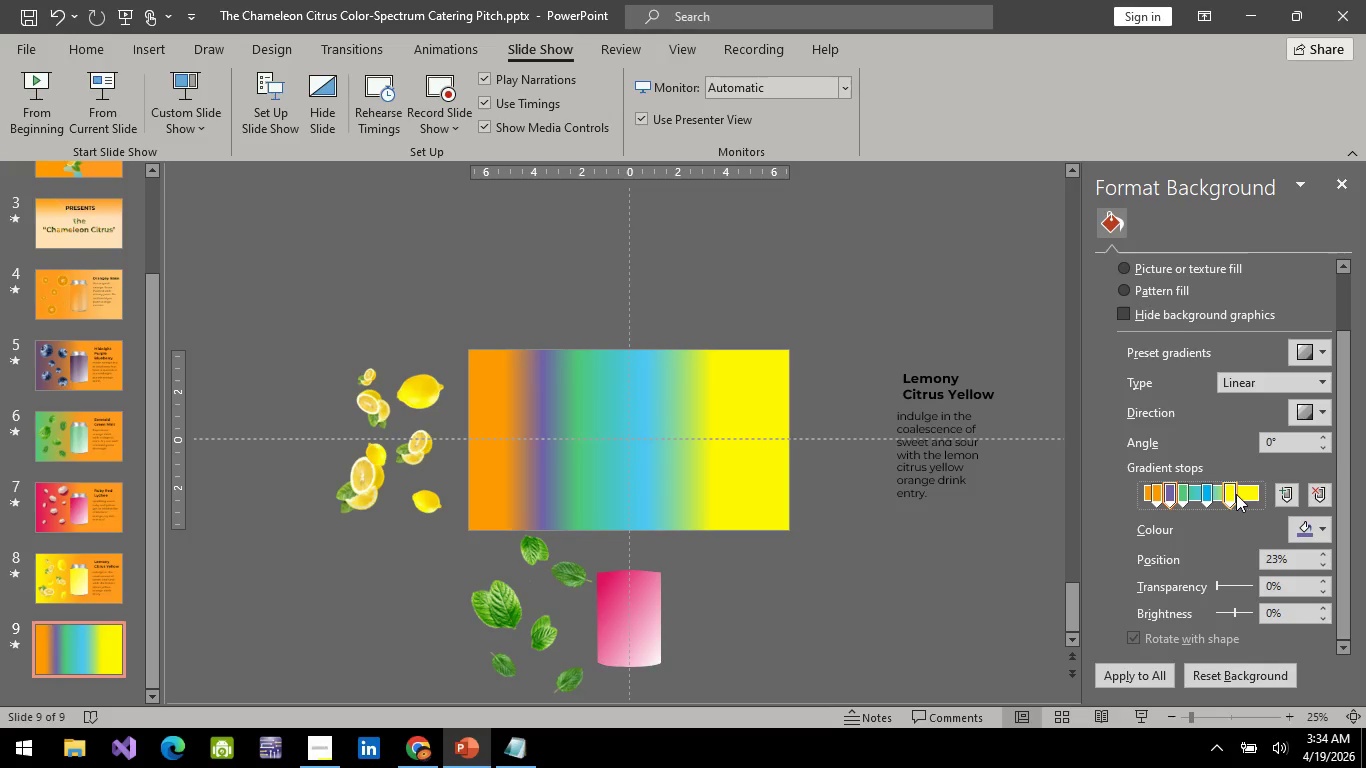 
left_click_drag(start_coordinate=[1235, 494], to_coordinate=[1250, 498])
 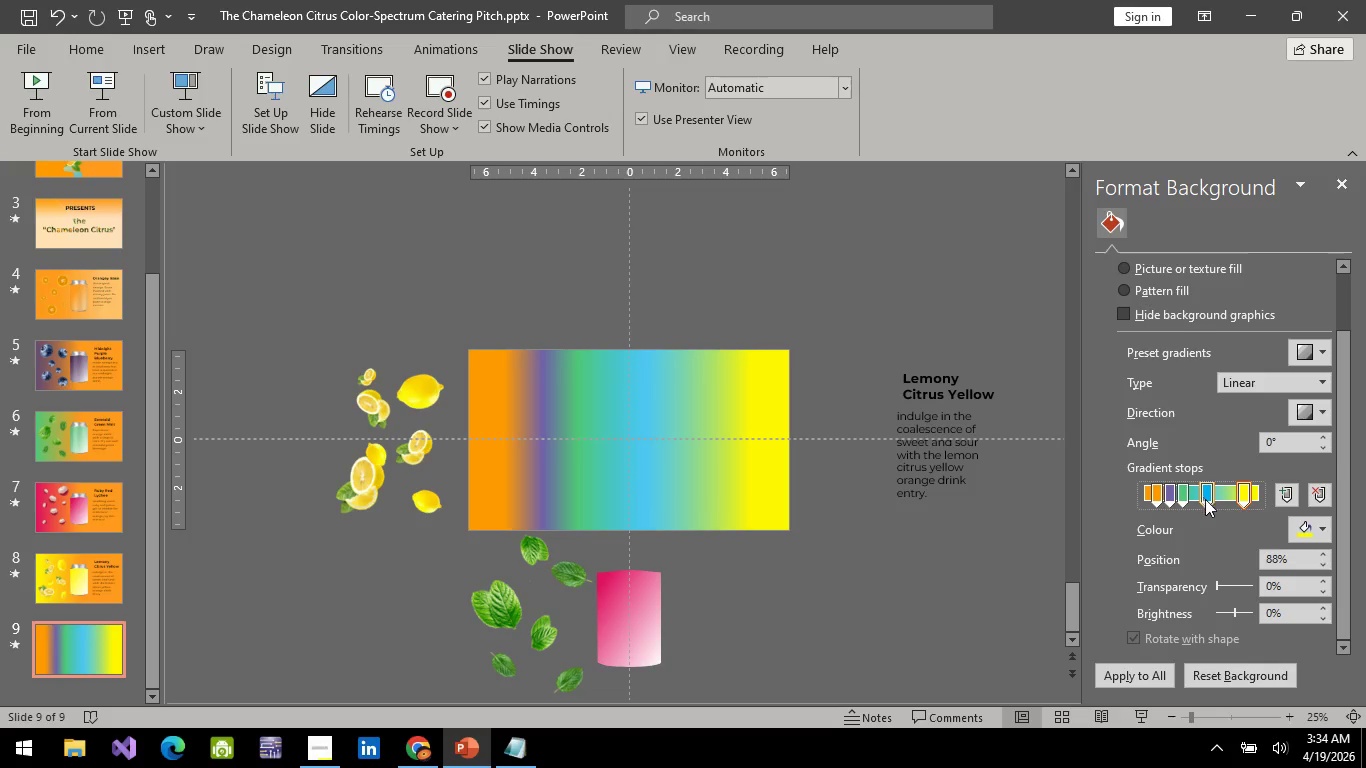 
left_click_drag(start_coordinate=[1207, 500], to_coordinate=[1223, 502])
 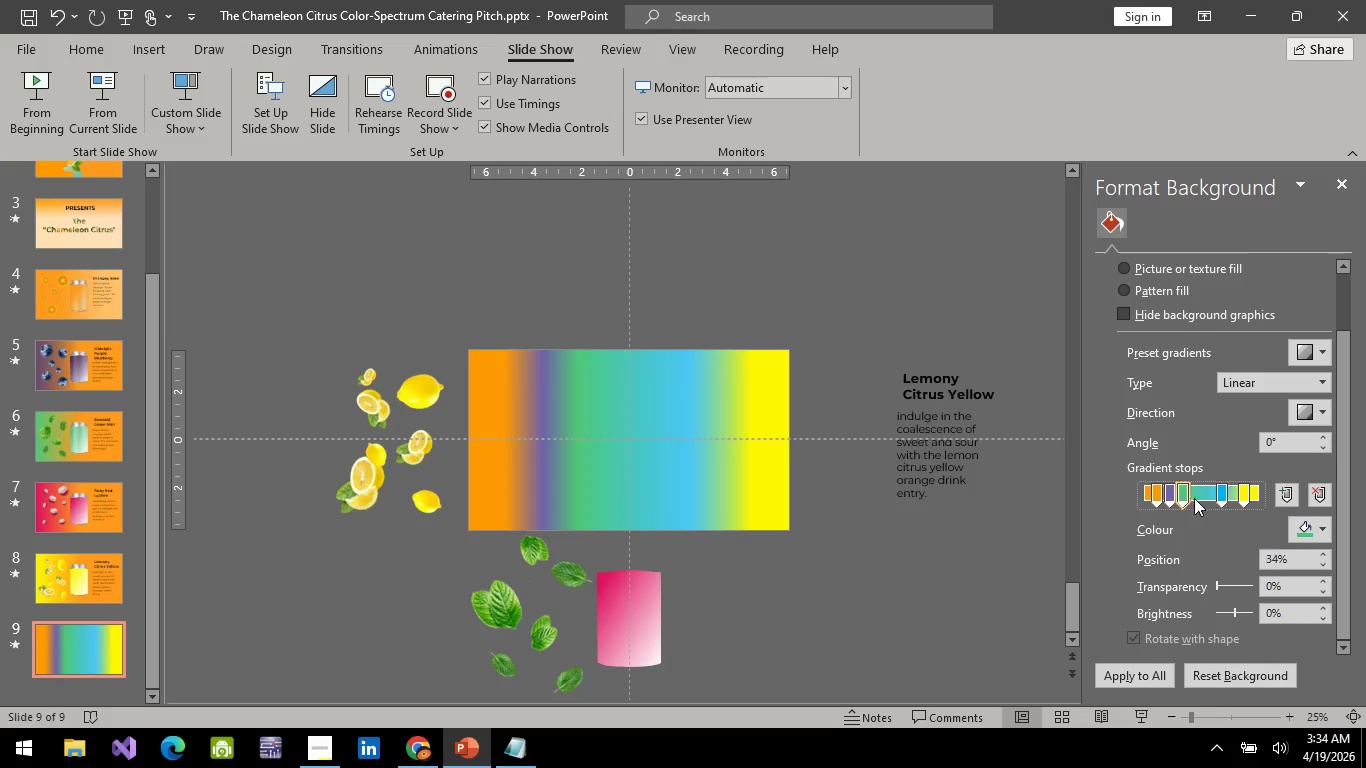 
left_click_drag(start_coordinate=[1188, 497], to_coordinate=[1206, 500])
 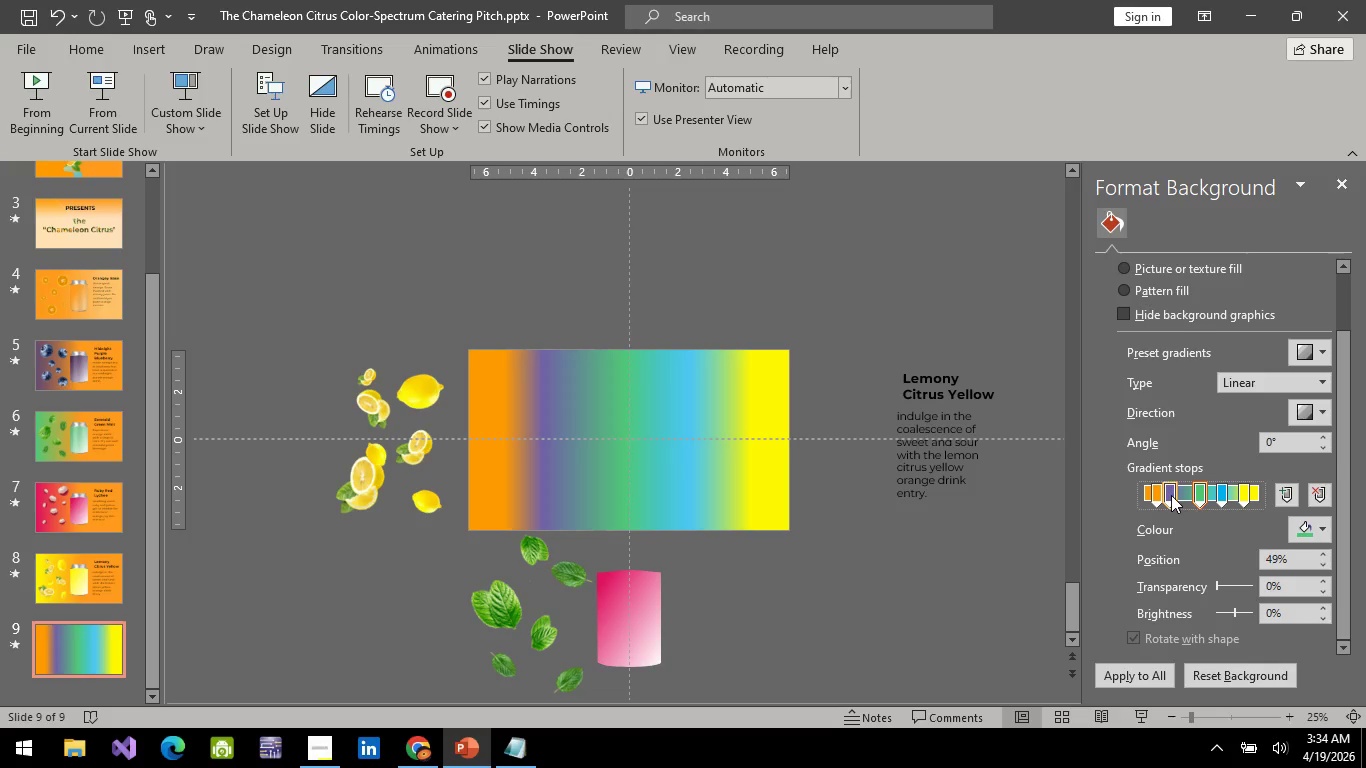 
left_click([1171, 495])
 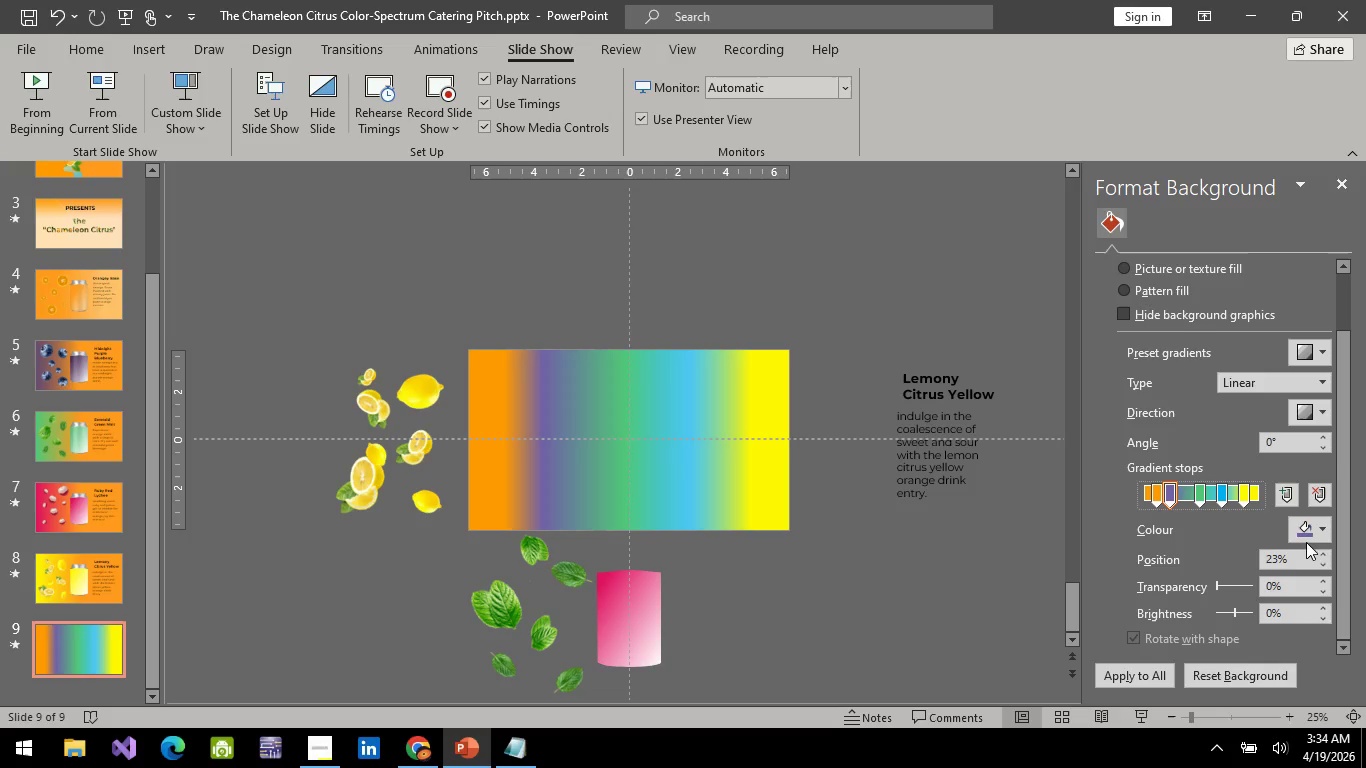 
left_click_drag(start_coordinate=[1311, 529], to_coordinate=[1259, 448])
 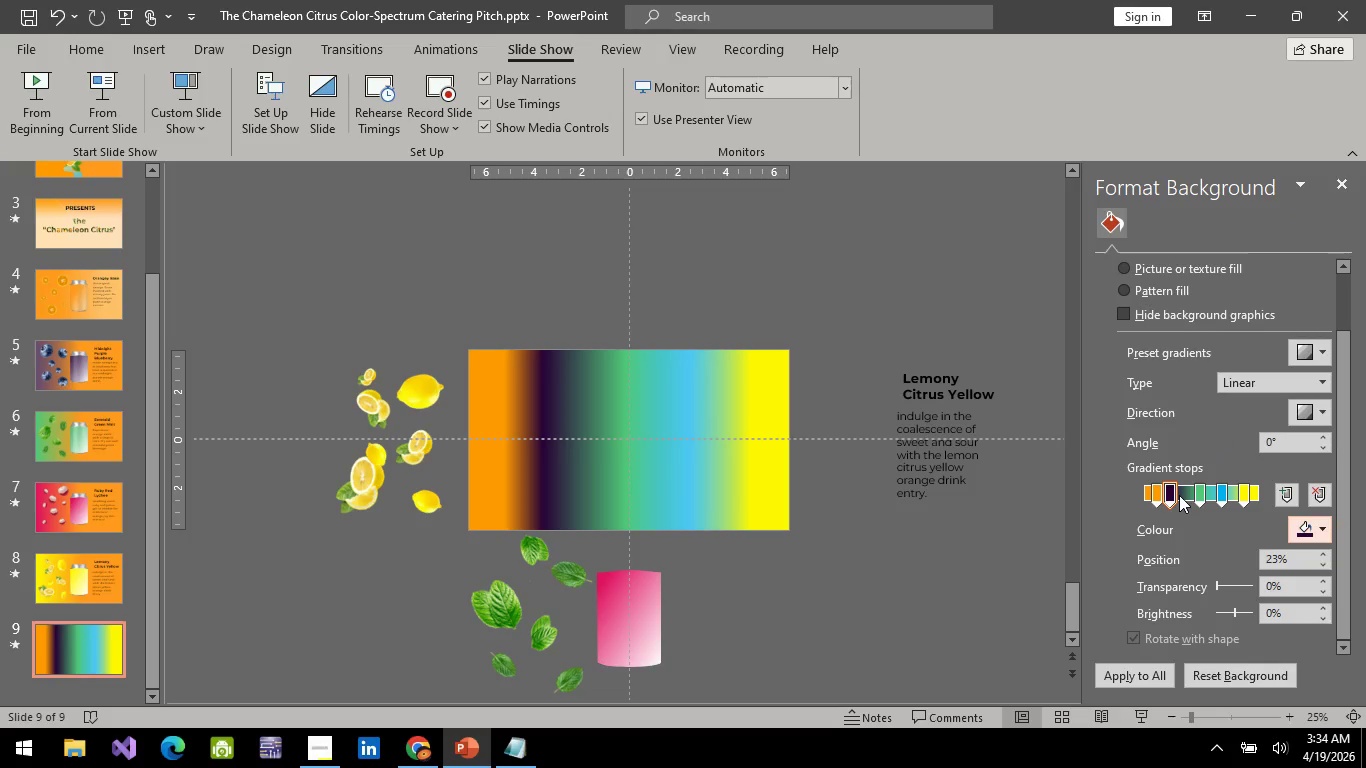 
left_click([1259, 448])
 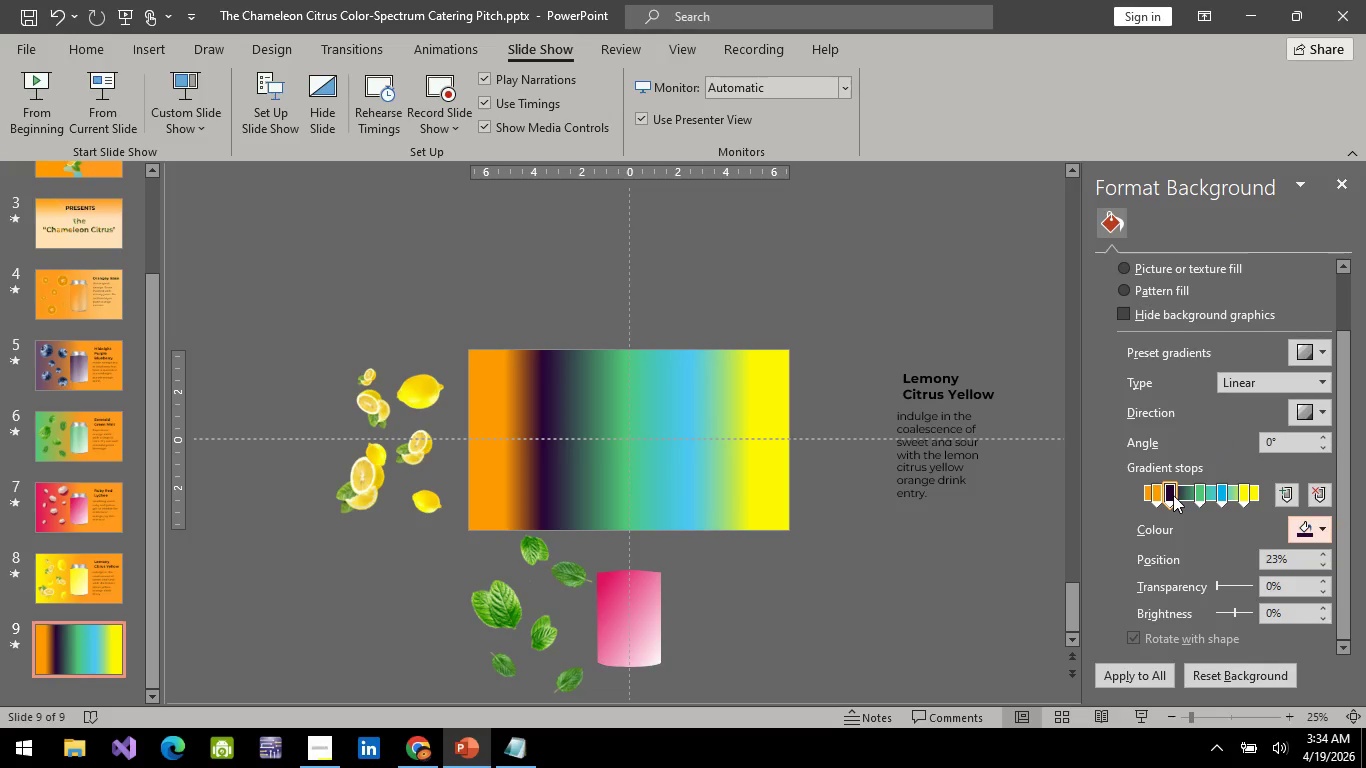 
left_click_drag(start_coordinate=[1173, 496], to_coordinate=[1184, 508])
 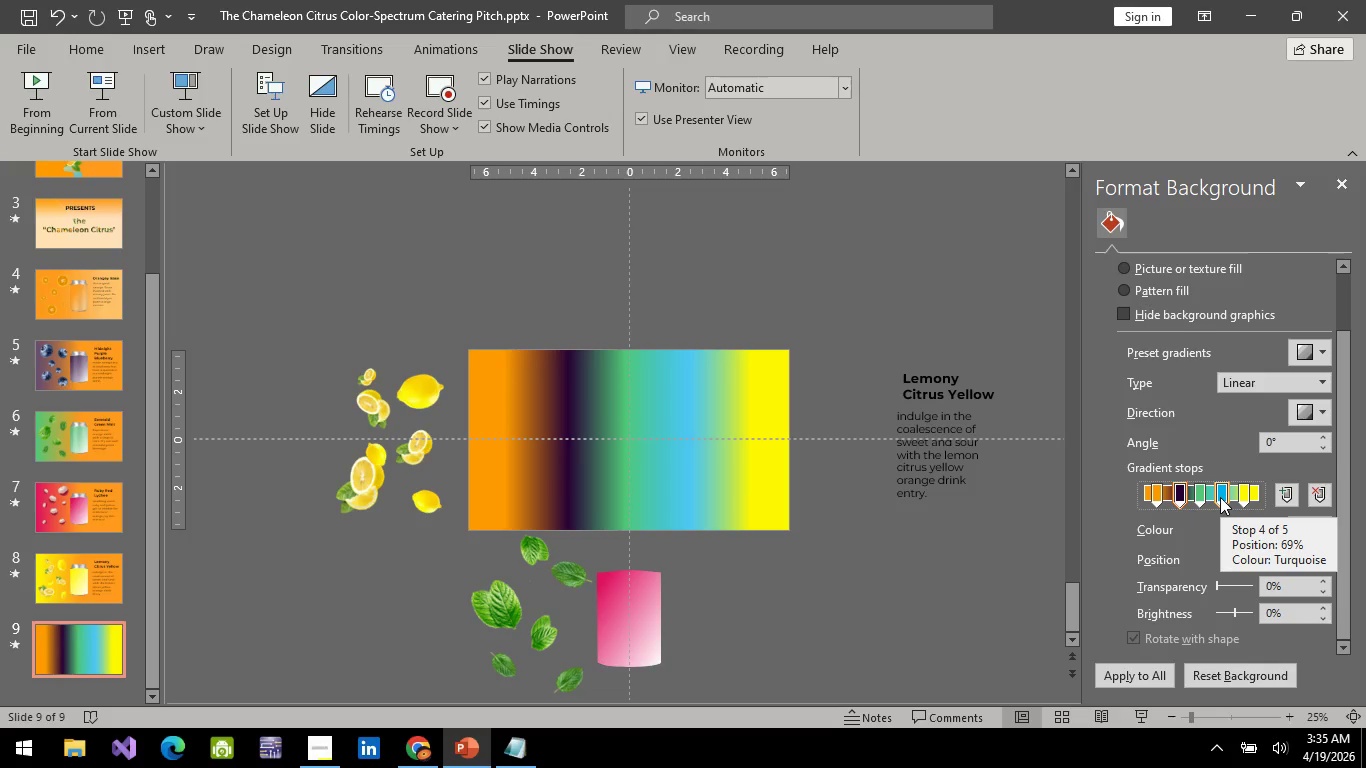 
left_click([1220, 497])
 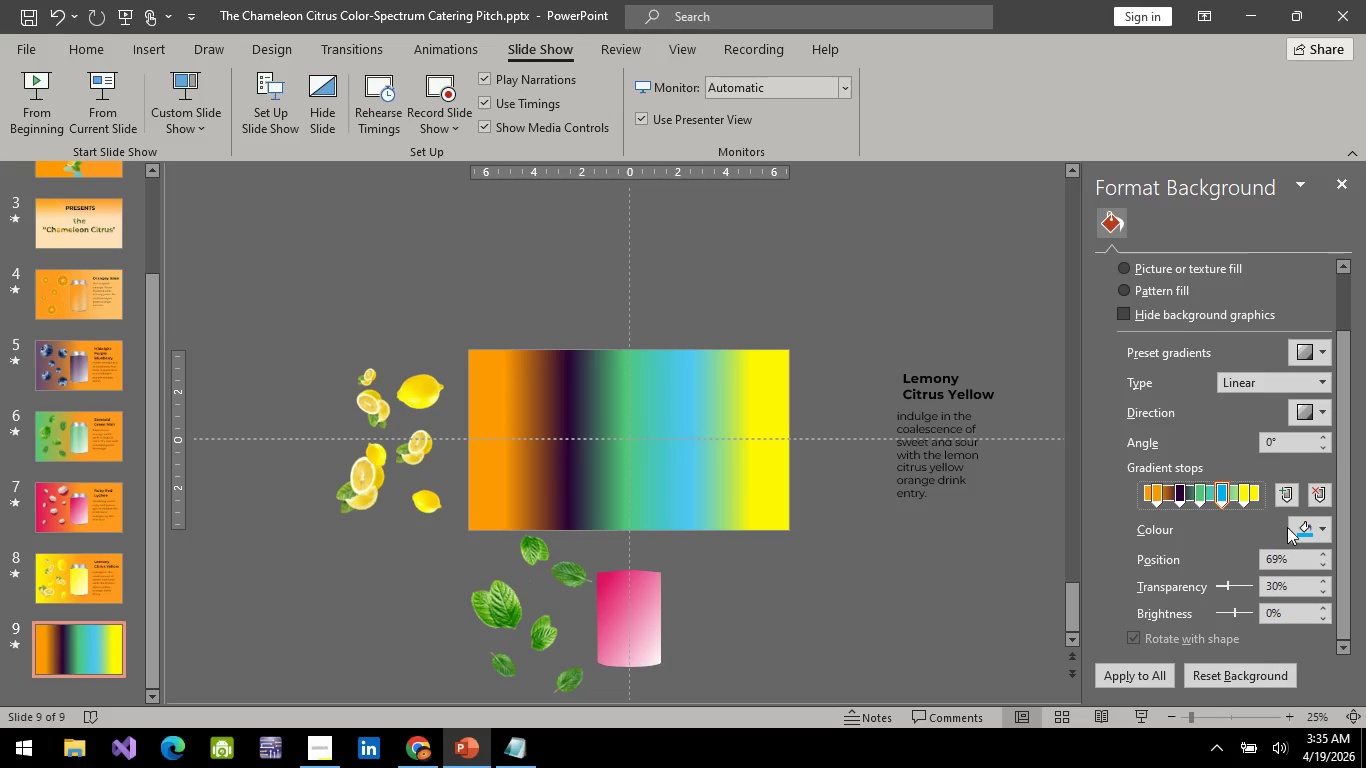 
left_click([1287, 528])
 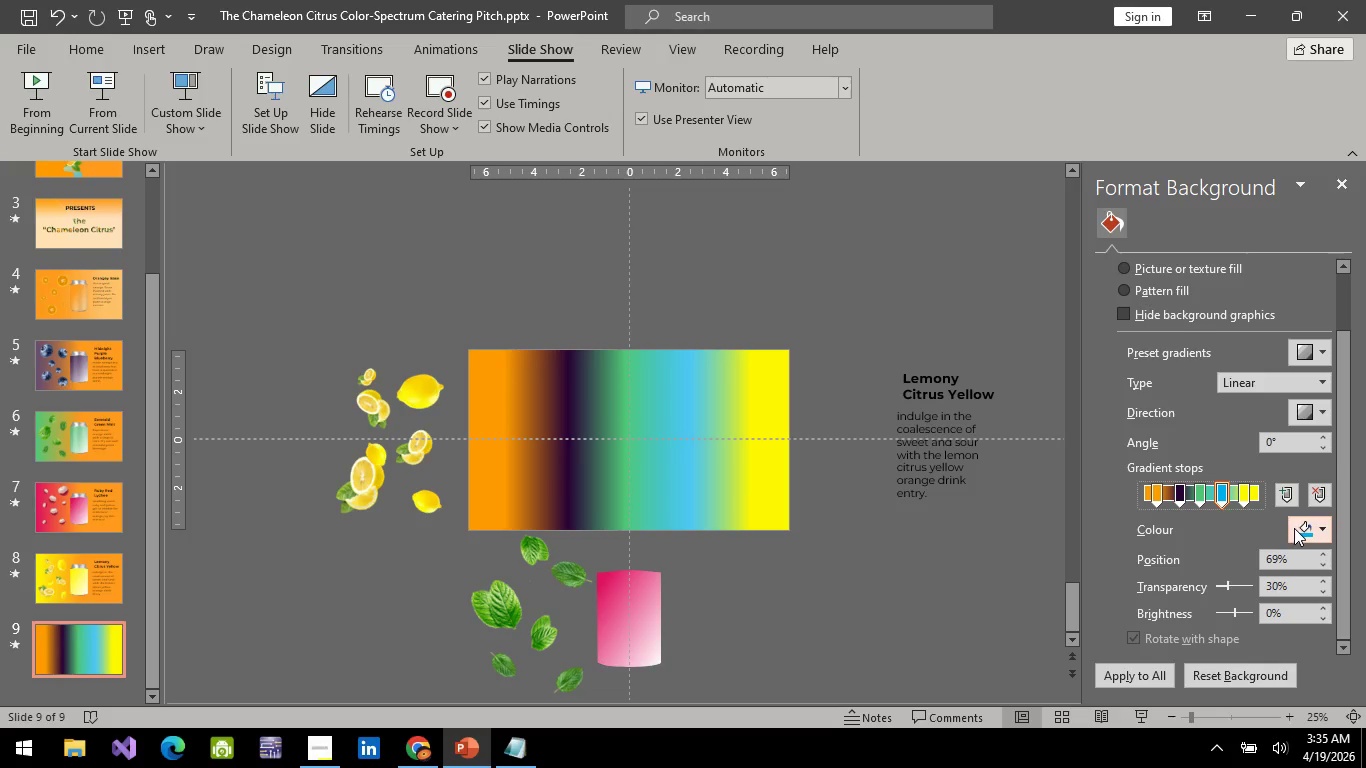 
left_click([1295, 528])
 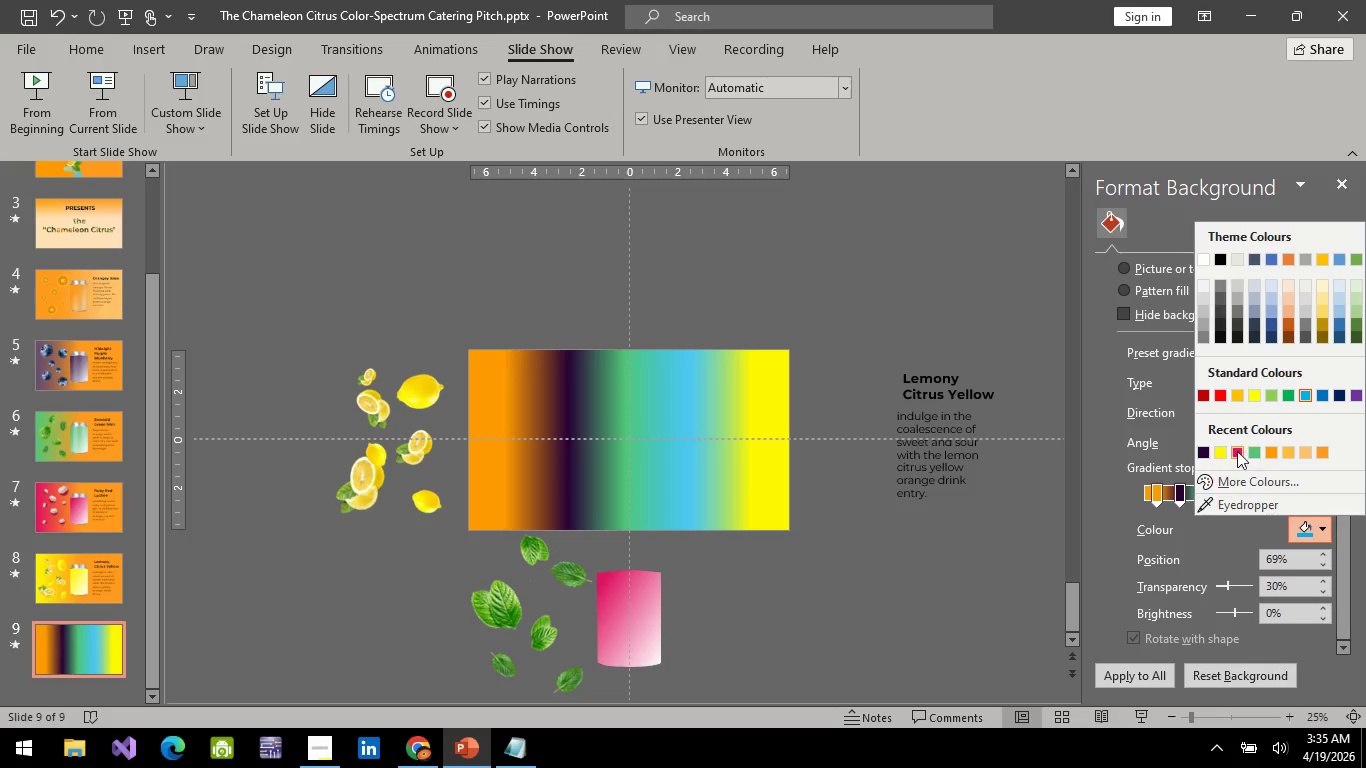 
left_click([1237, 451])
 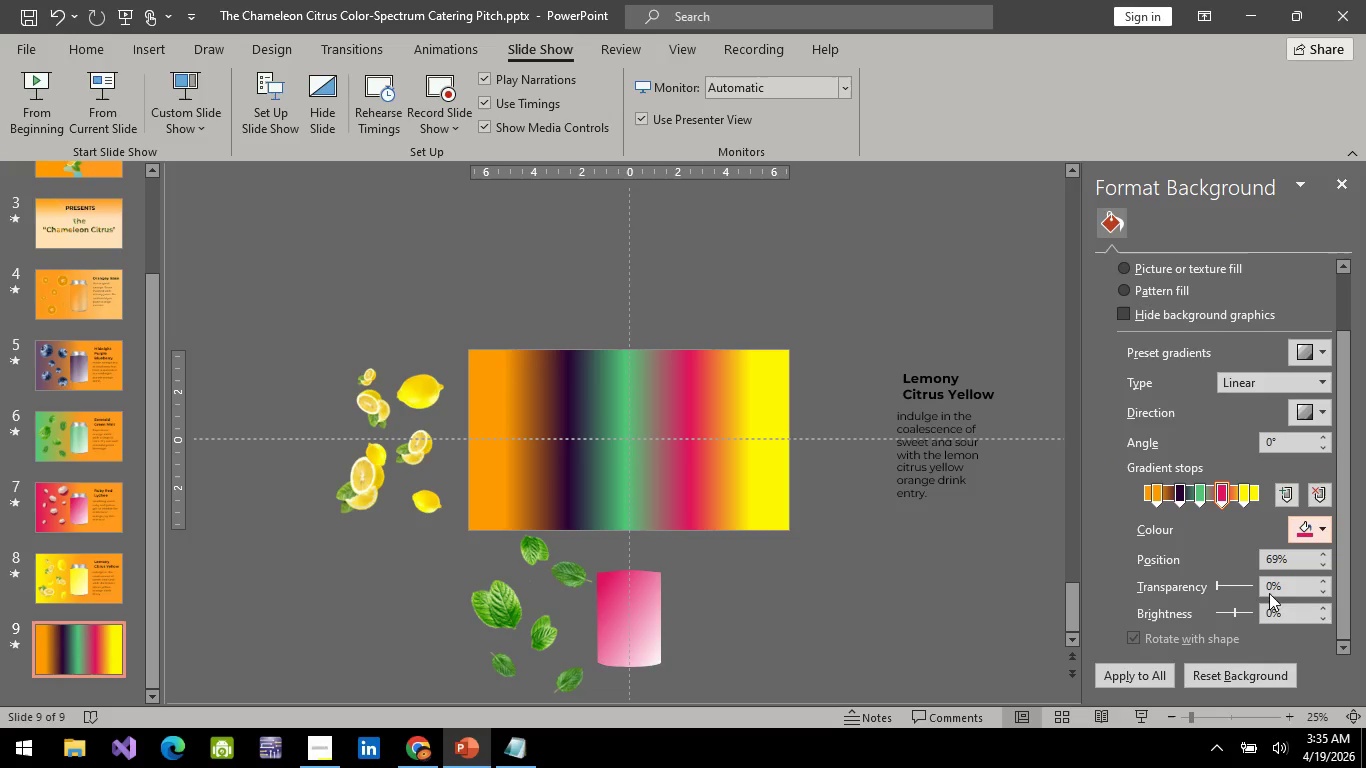 
left_click([1270, 587])
 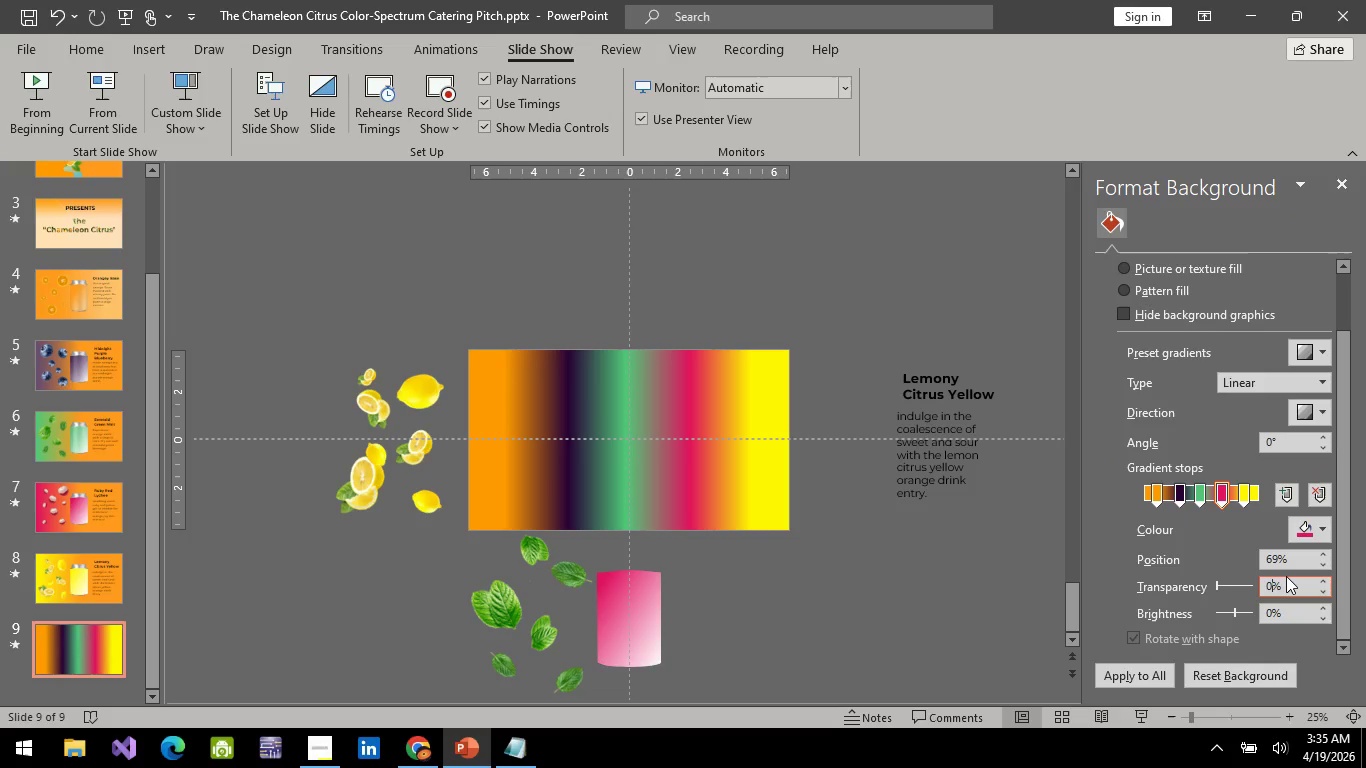 
key(Backspace)
type(30)
 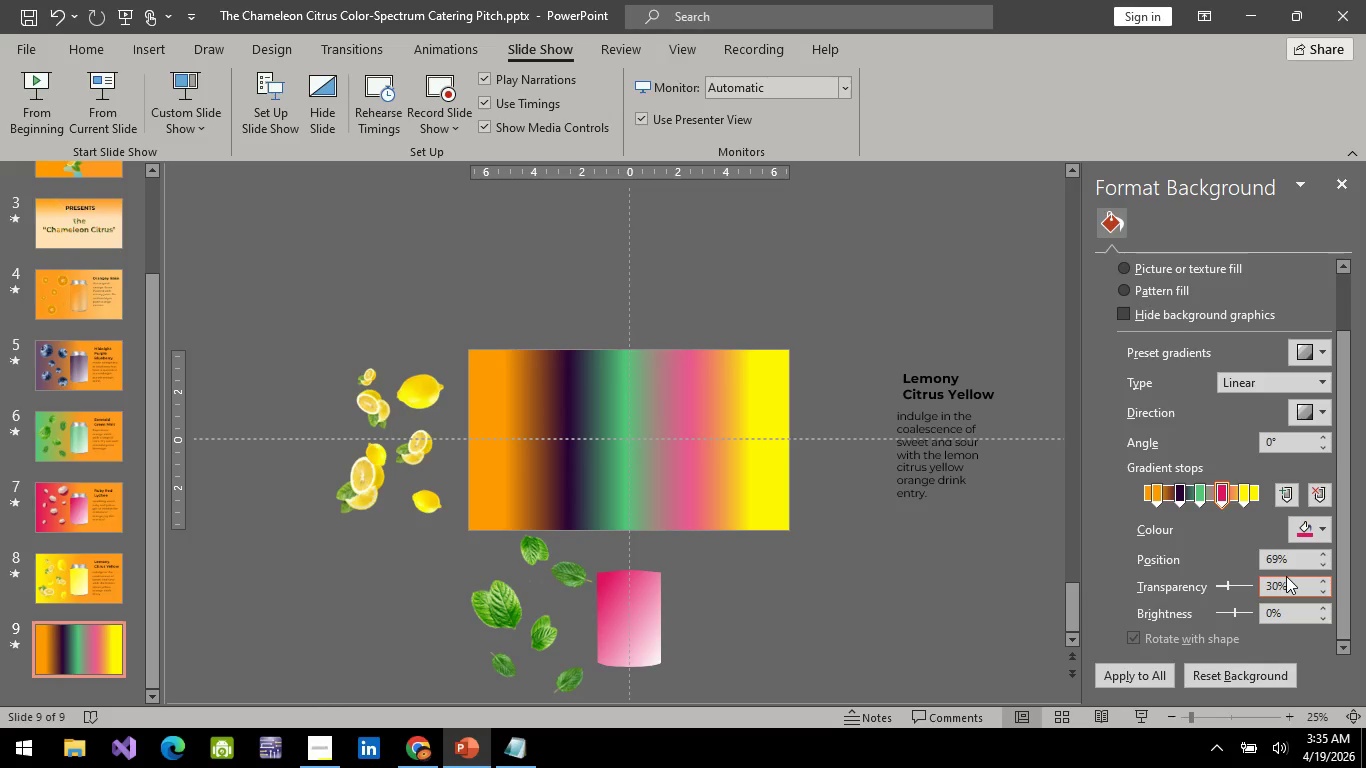 
key(Enter)
 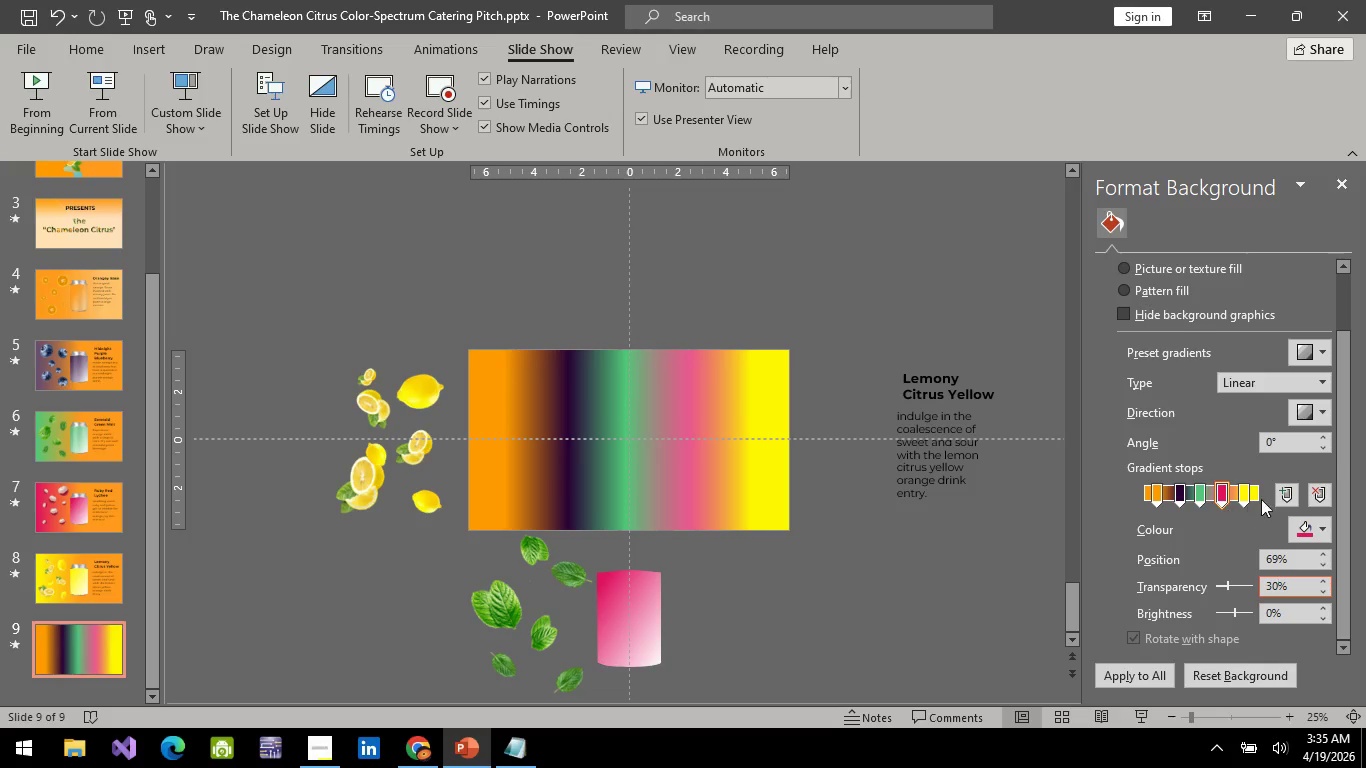 
left_click([1244, 488])
 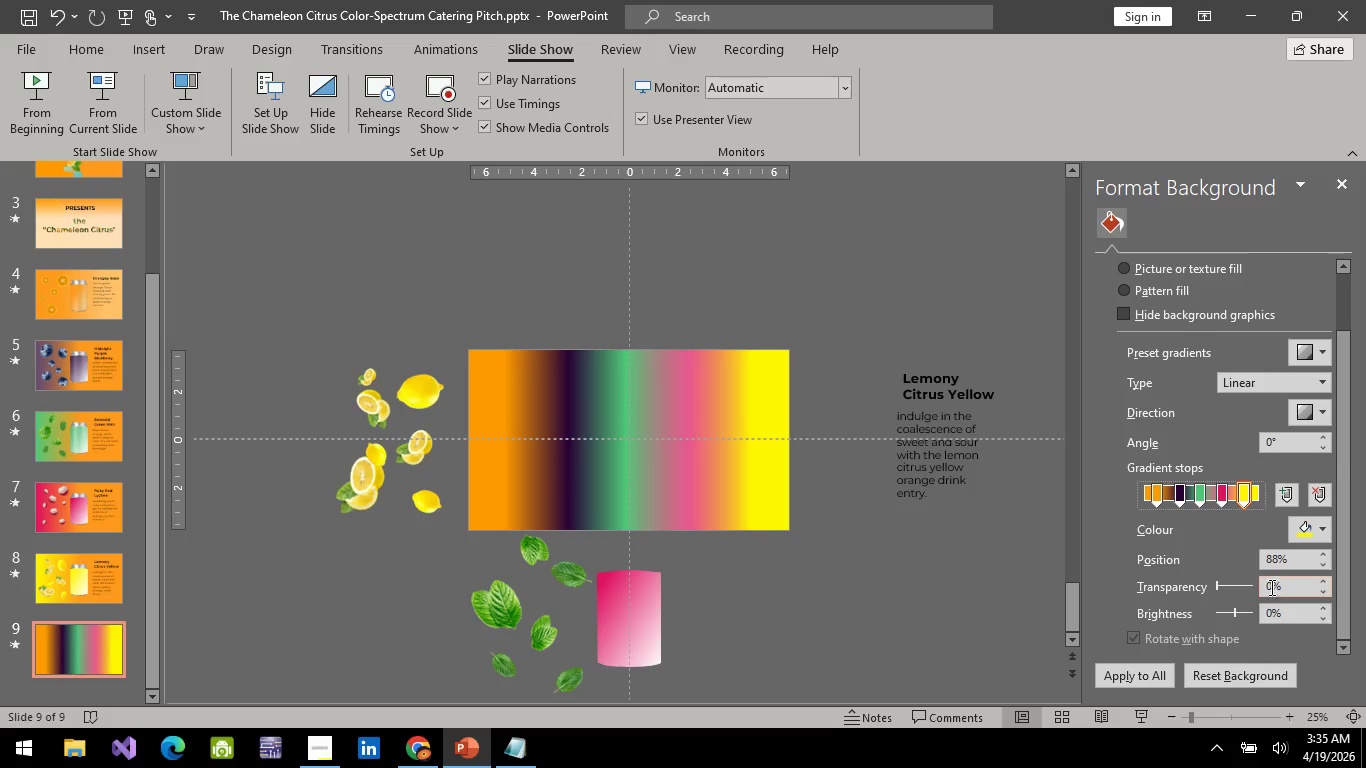 
left_click([1269, 582])
 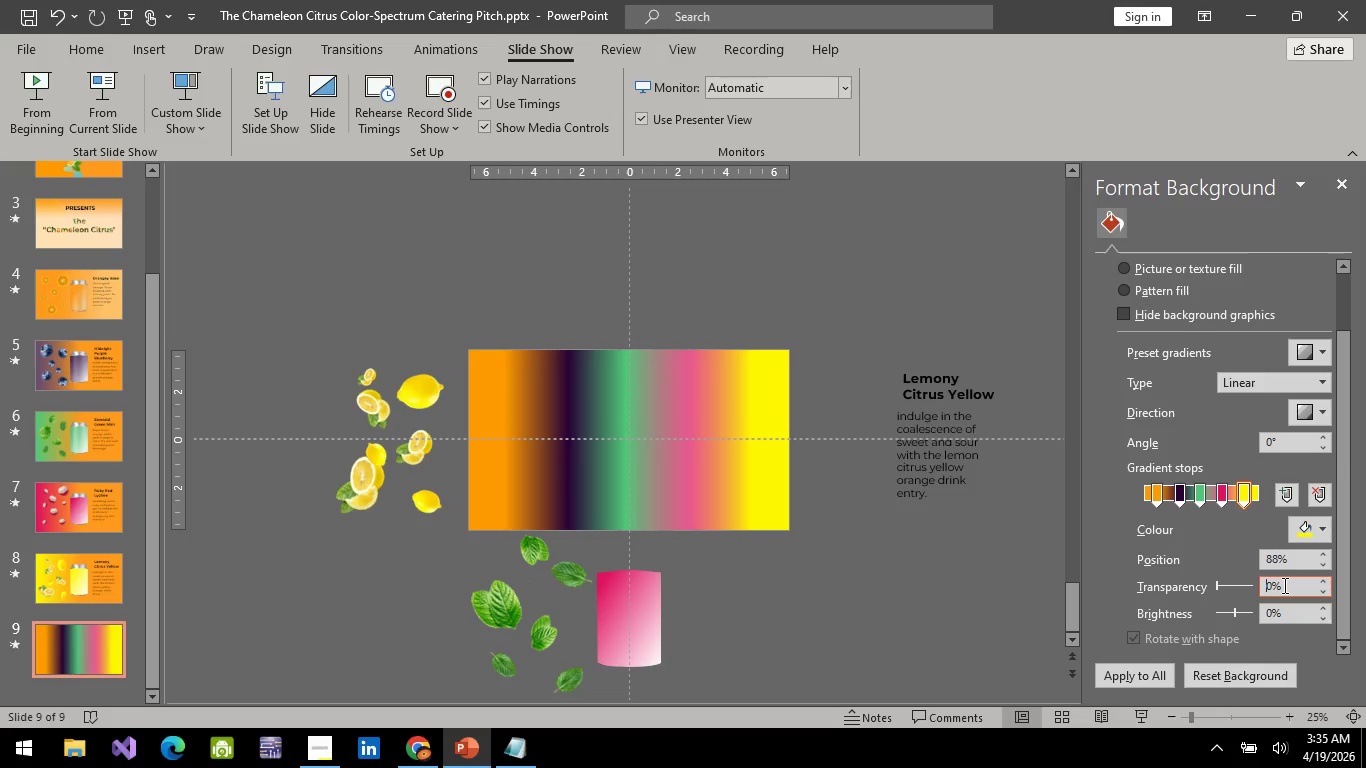 
key(ArrowRight)
 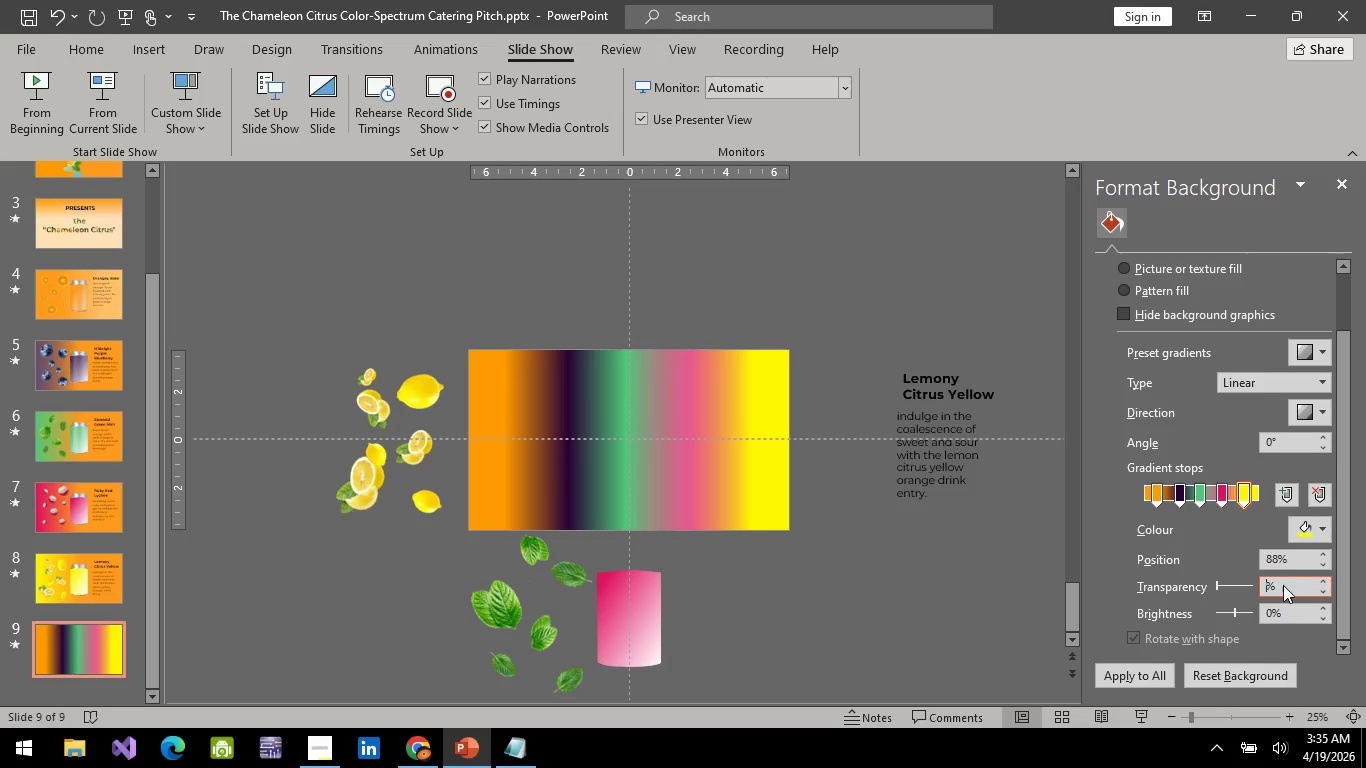 
key(Backspace)
type(30)
 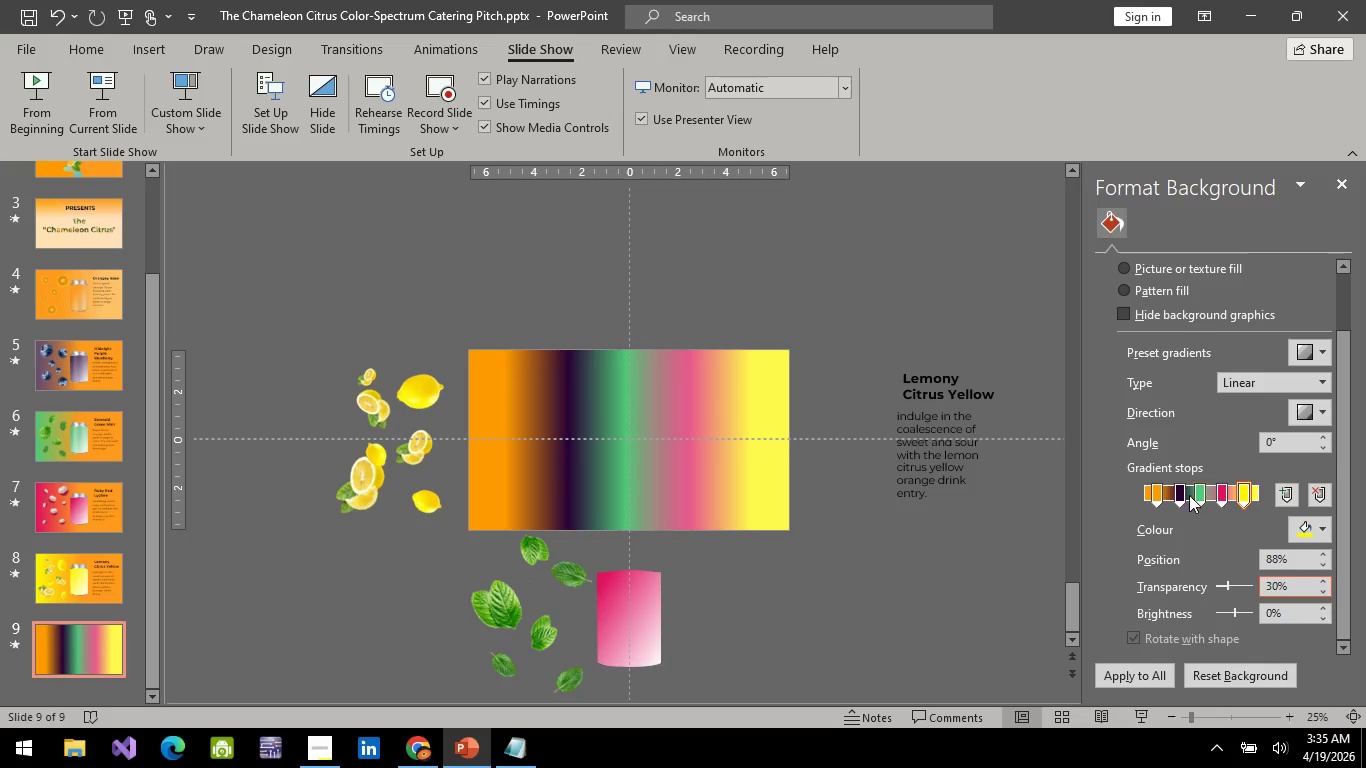 
left_click([1184, 491])
 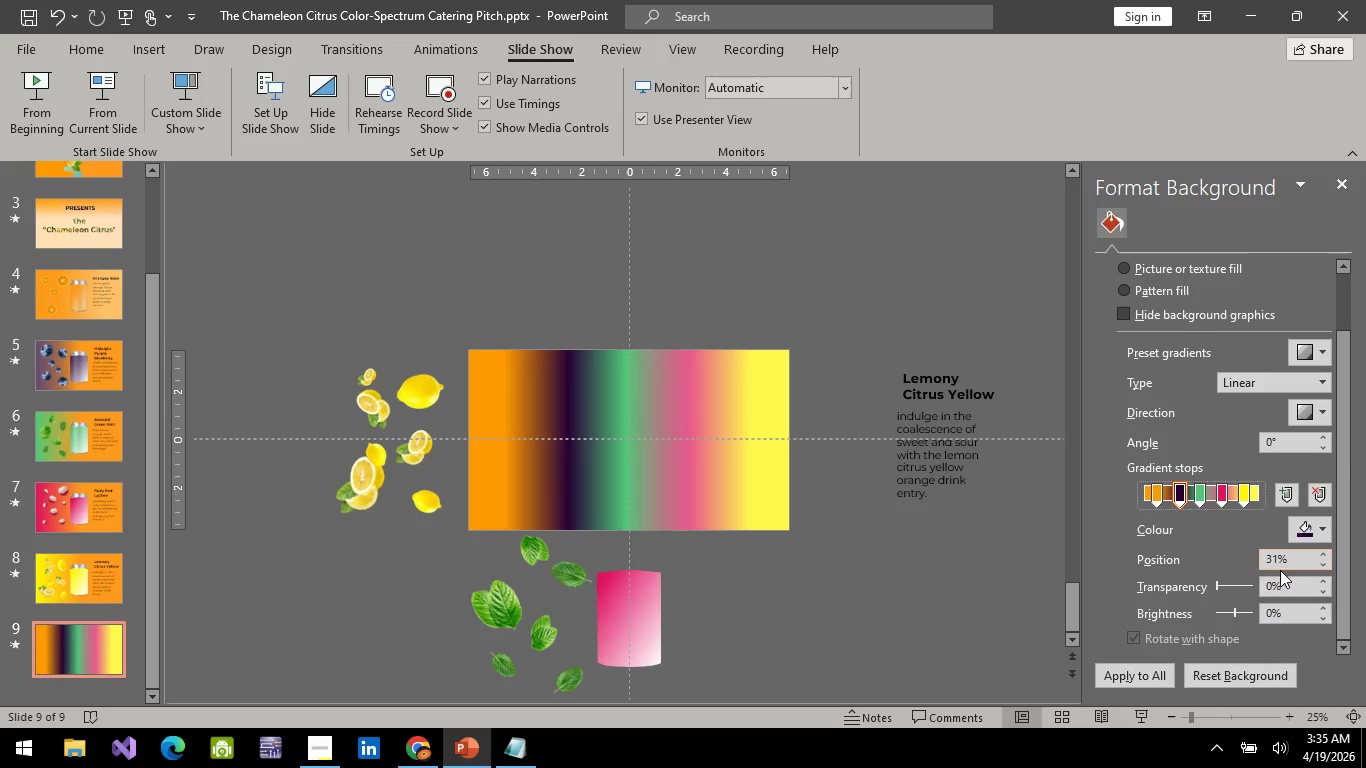 
left_click([1276, 581])
 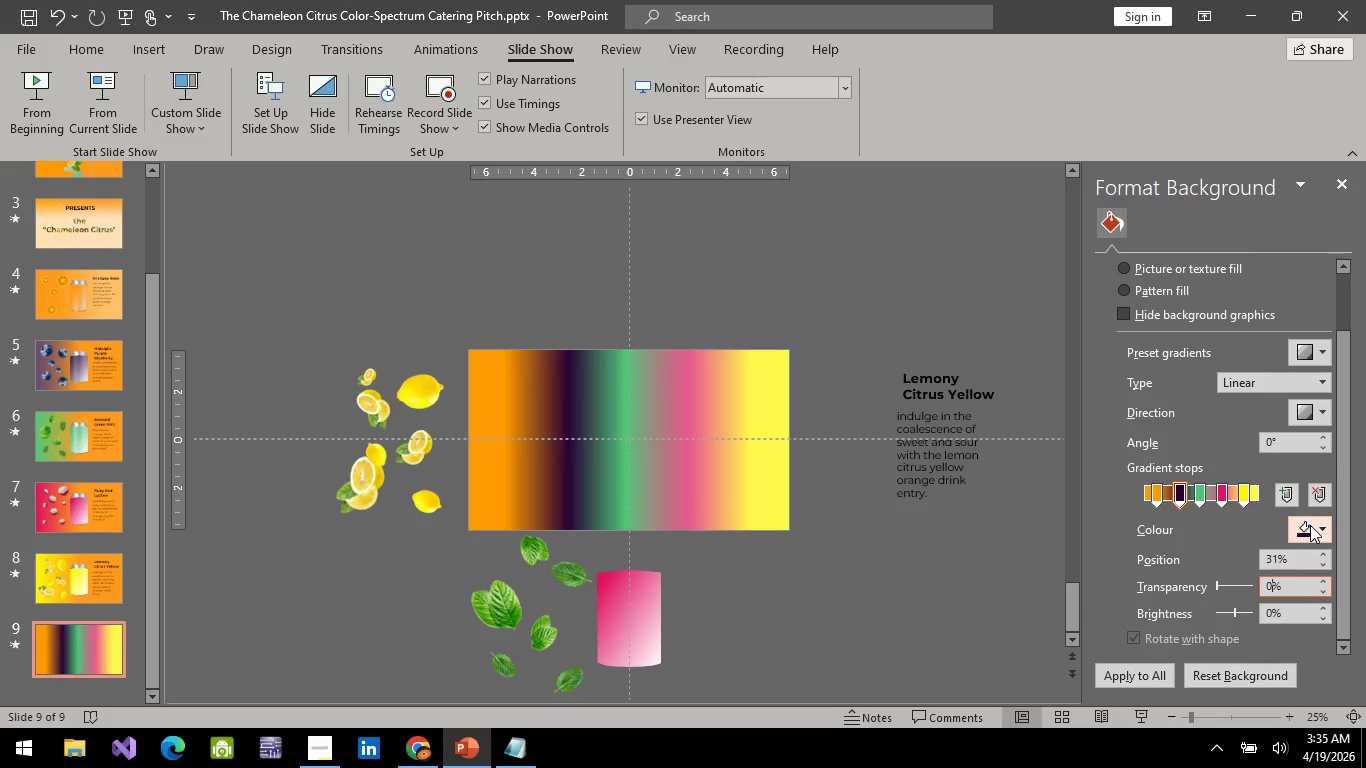 
key(Backspace)
type(30)
 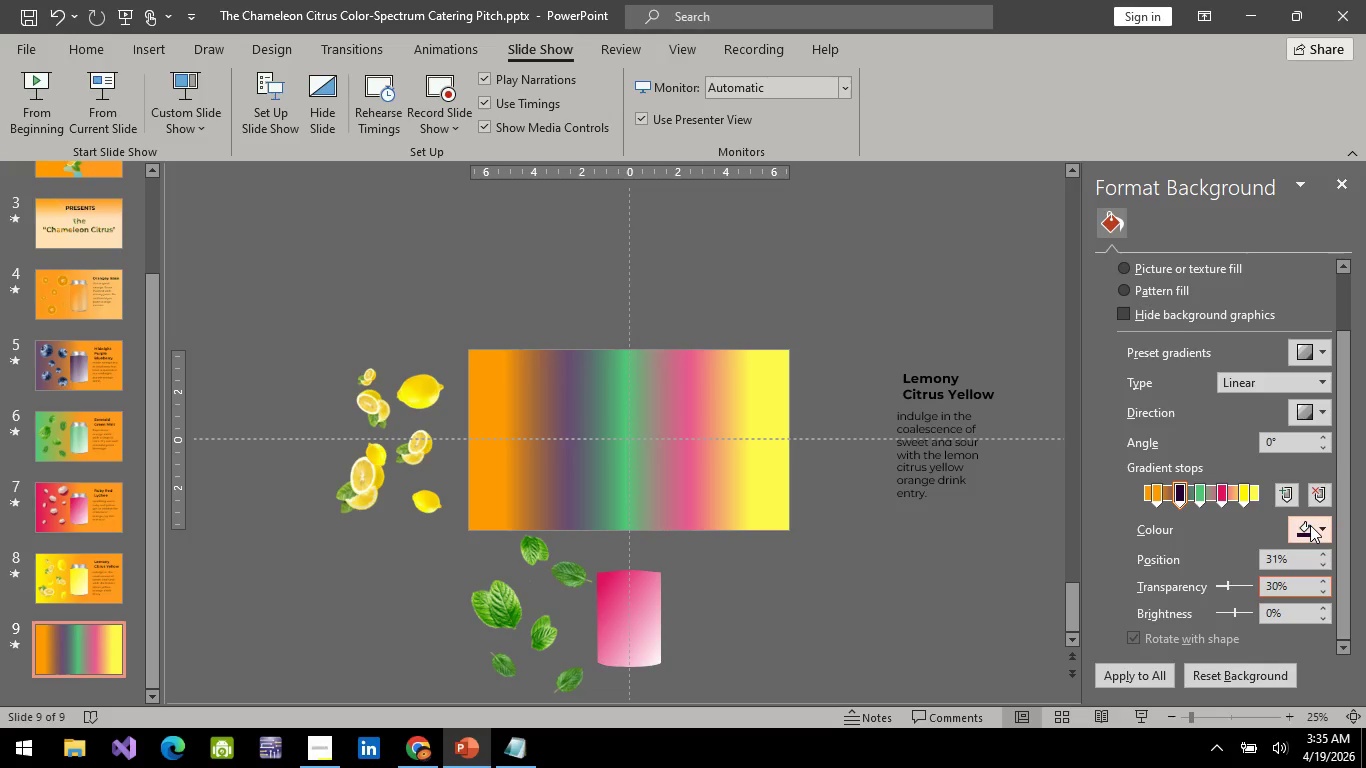 
key(Enter)
 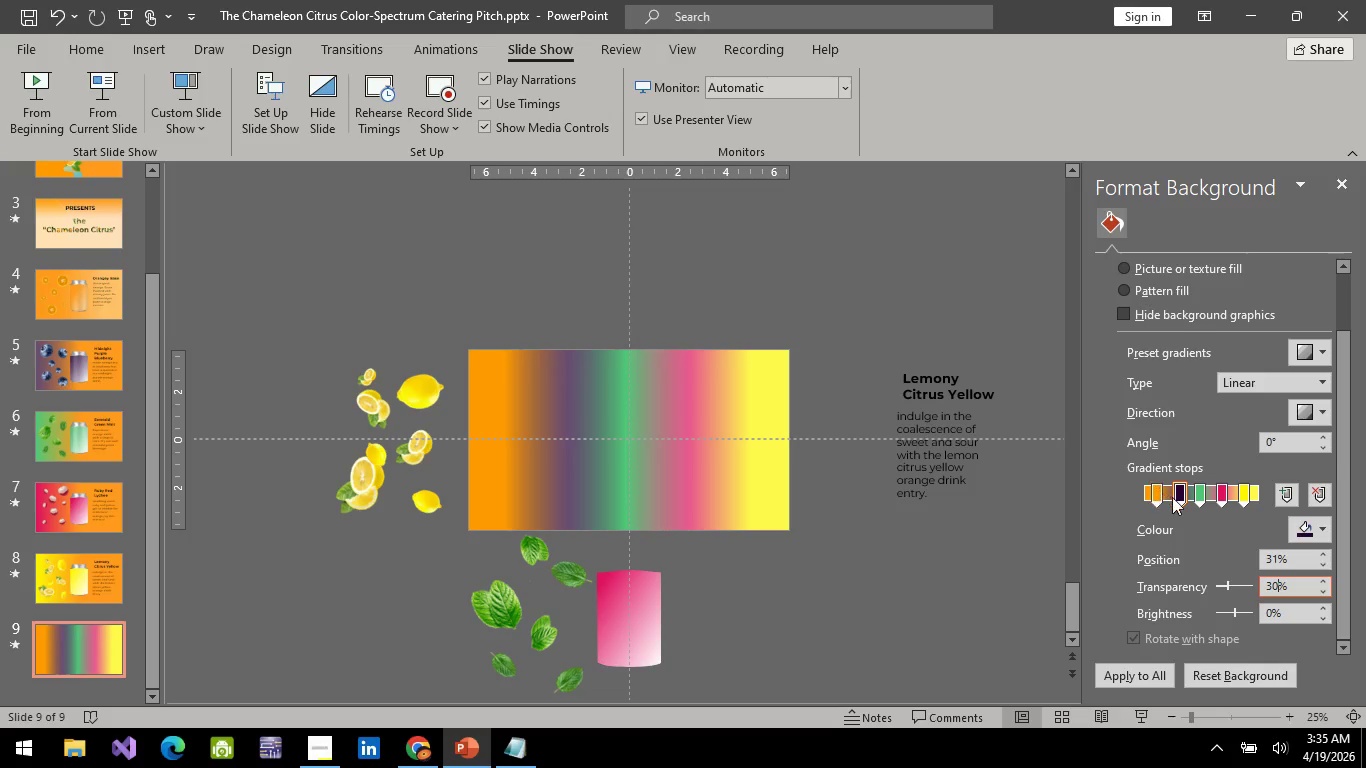 
left_click([1161, 486])
 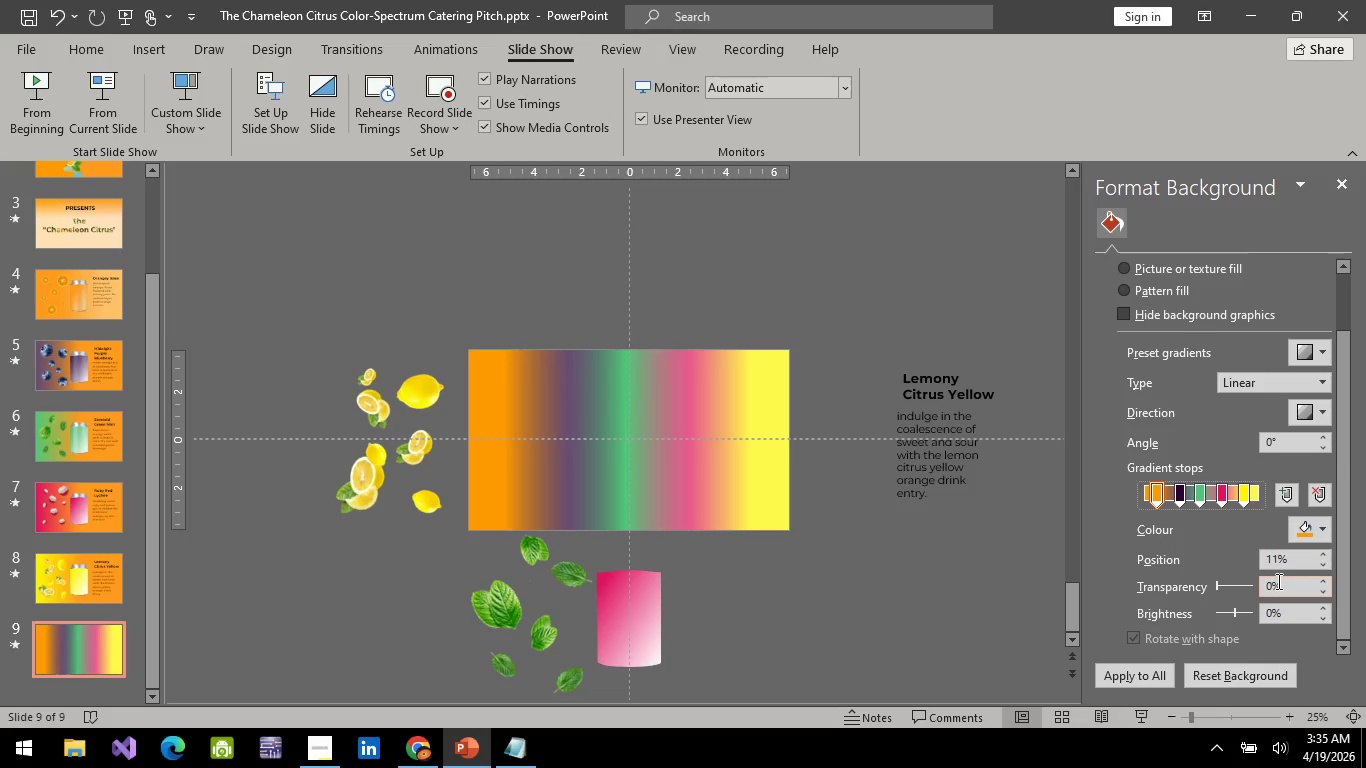 
left_click([1277, 581])
 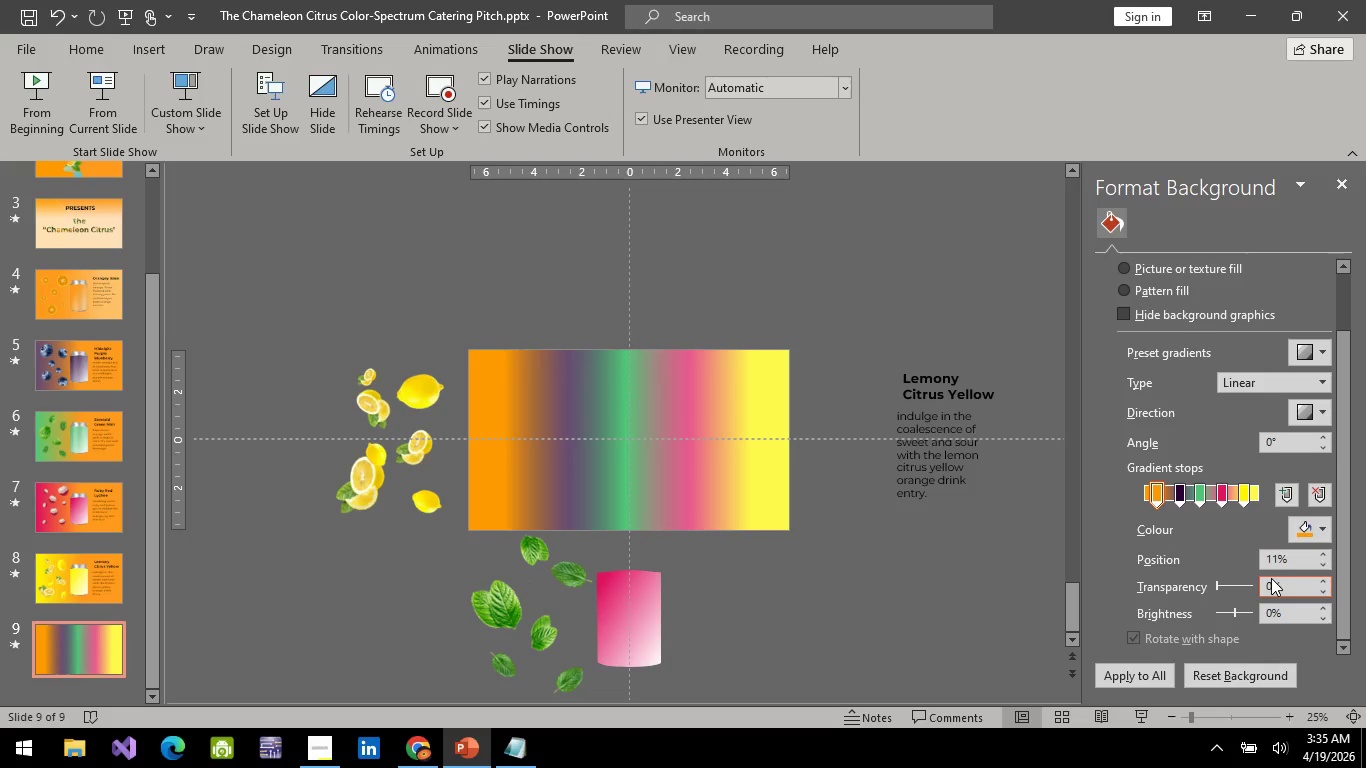 
key(Backspace)
key(Backspace)
key(Backspace)
type(30)
 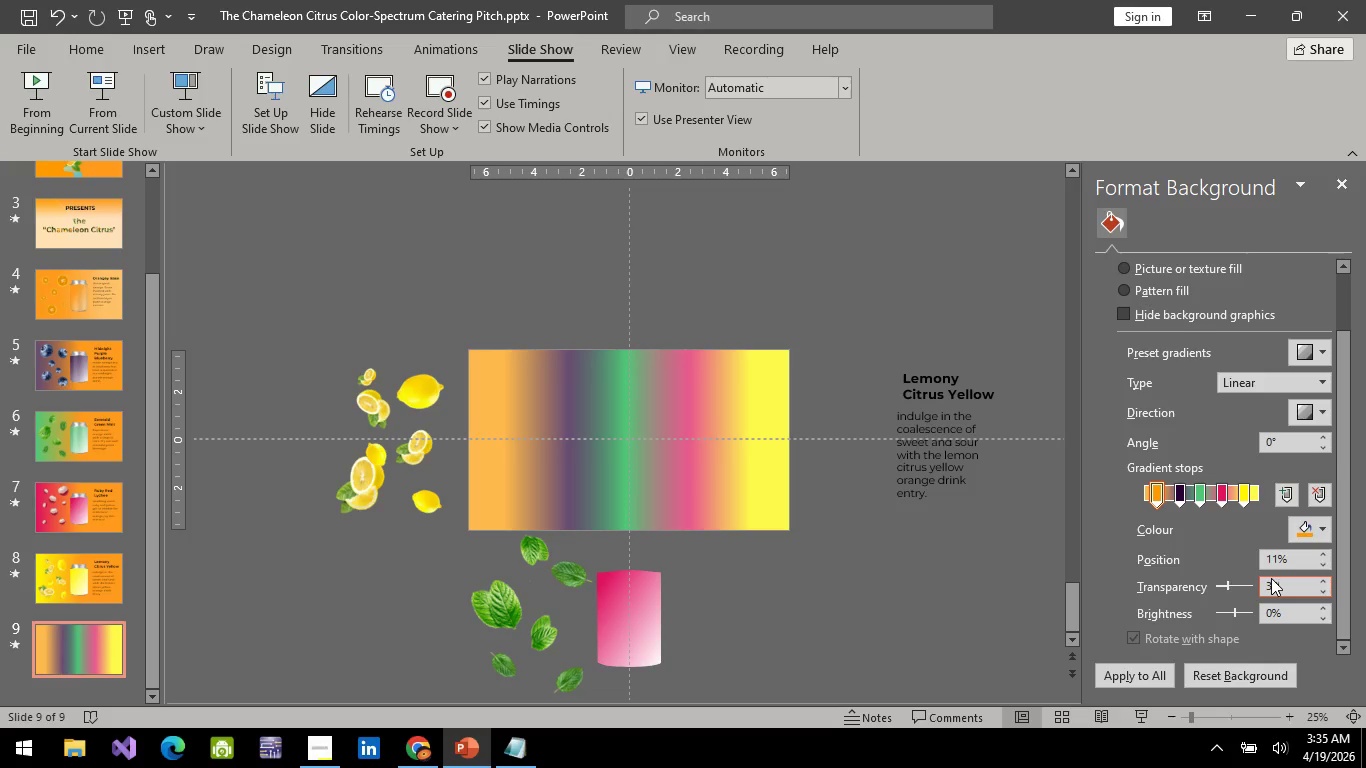 
key(Enter)
 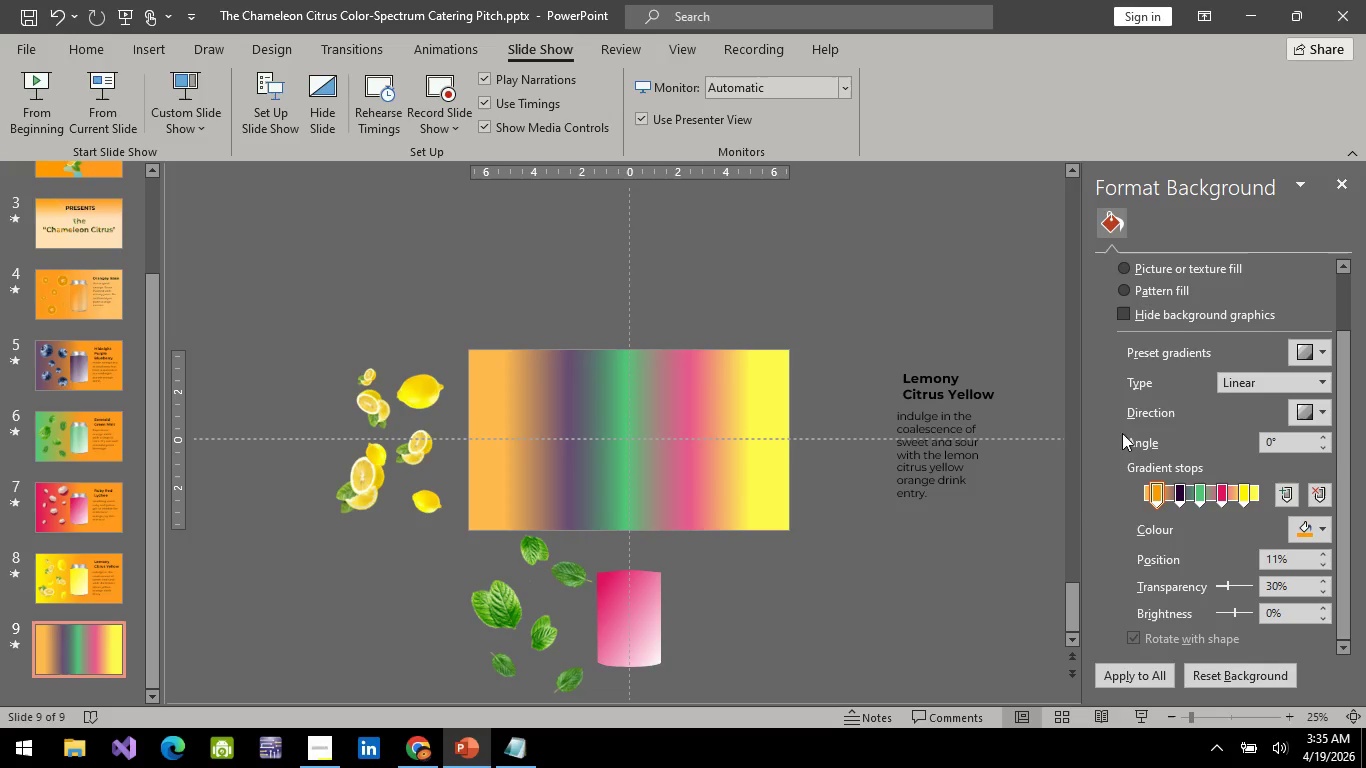 
wait(11.0)
 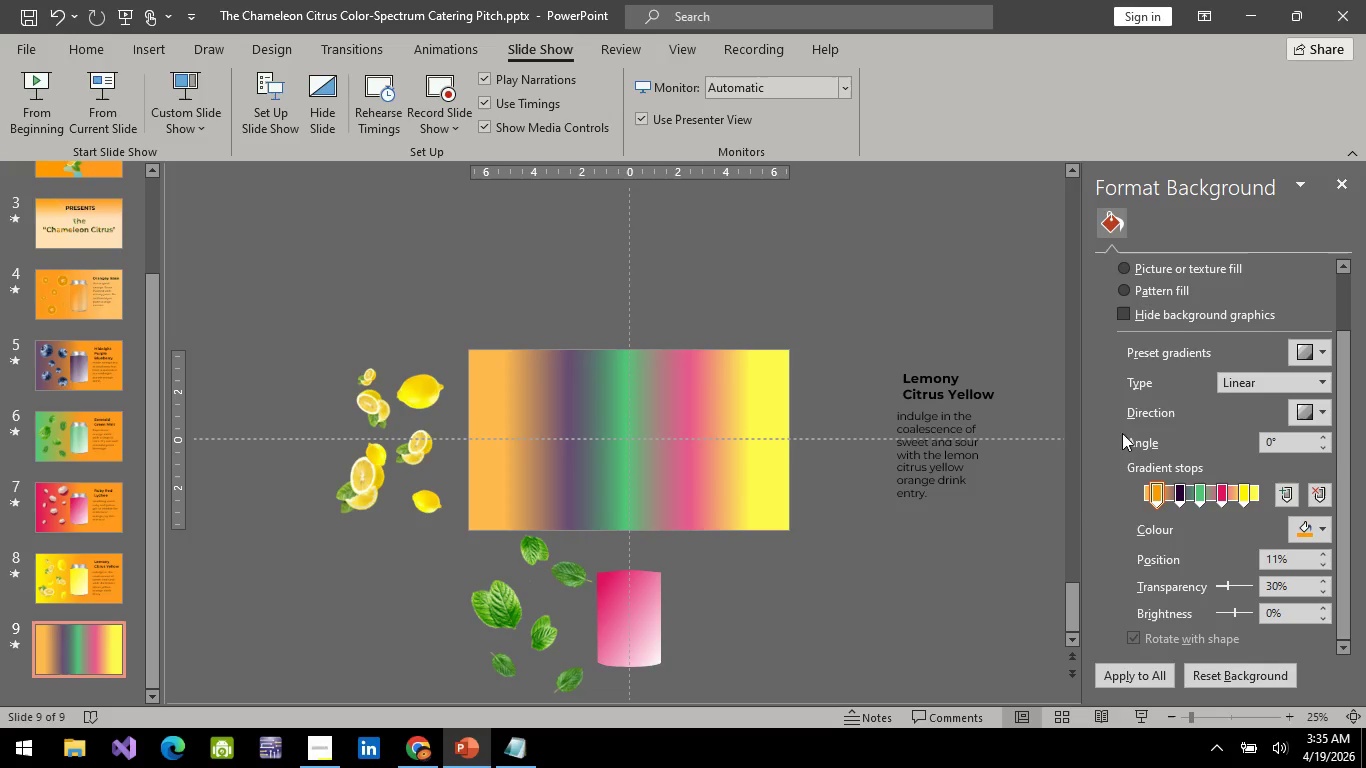 
left_click([953, 245])
 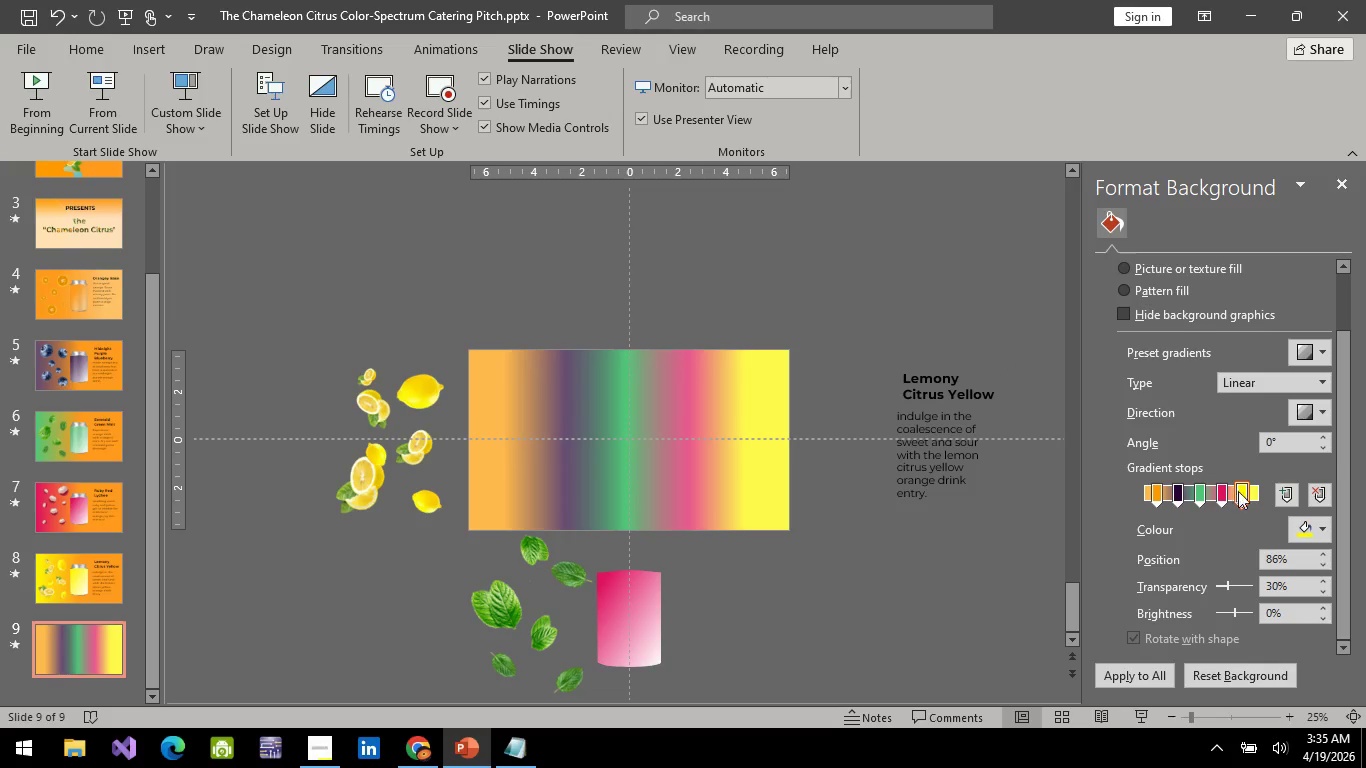 
left_click_drag(start_coordinate=[1243, 493], to_coordinate=[1246, 498])
 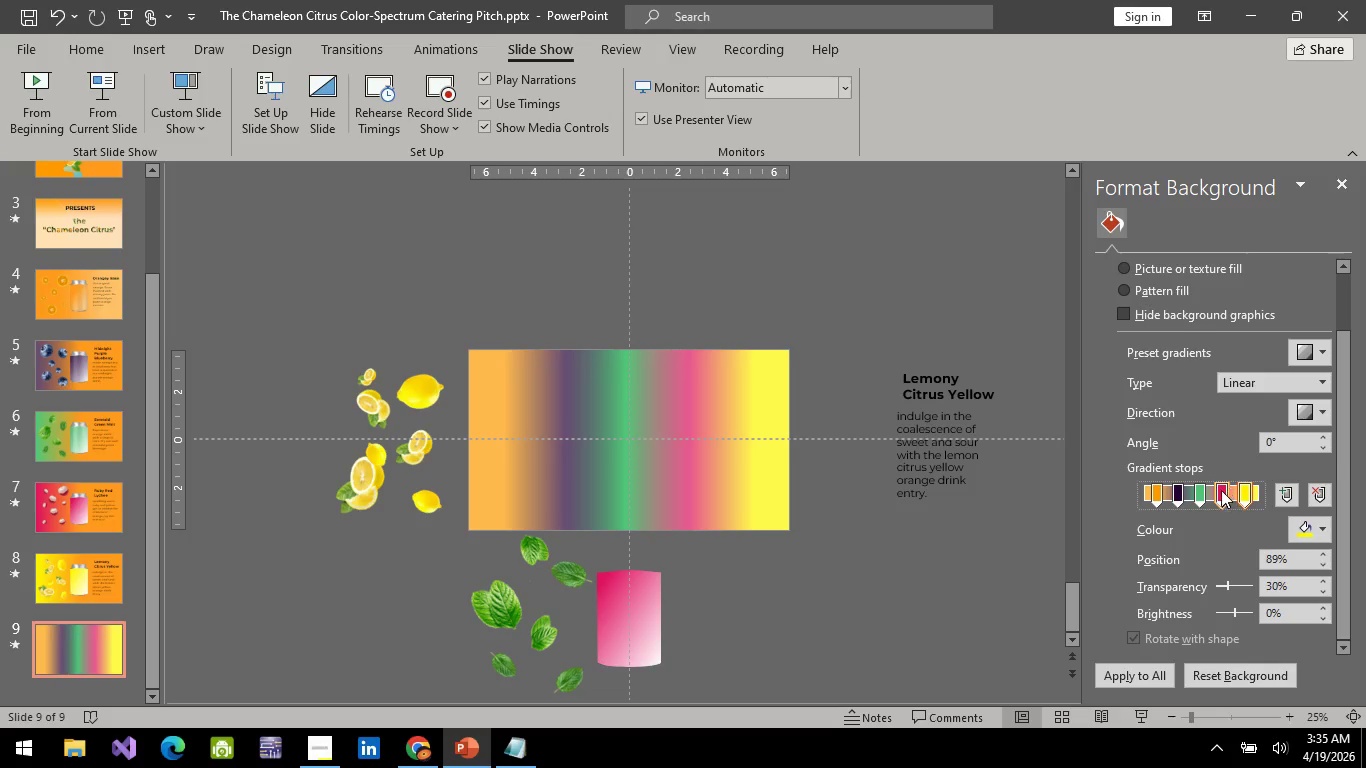 
left_click_drag(start_coordinate=[1221, 489], to_coordinate=[1225, 497])
 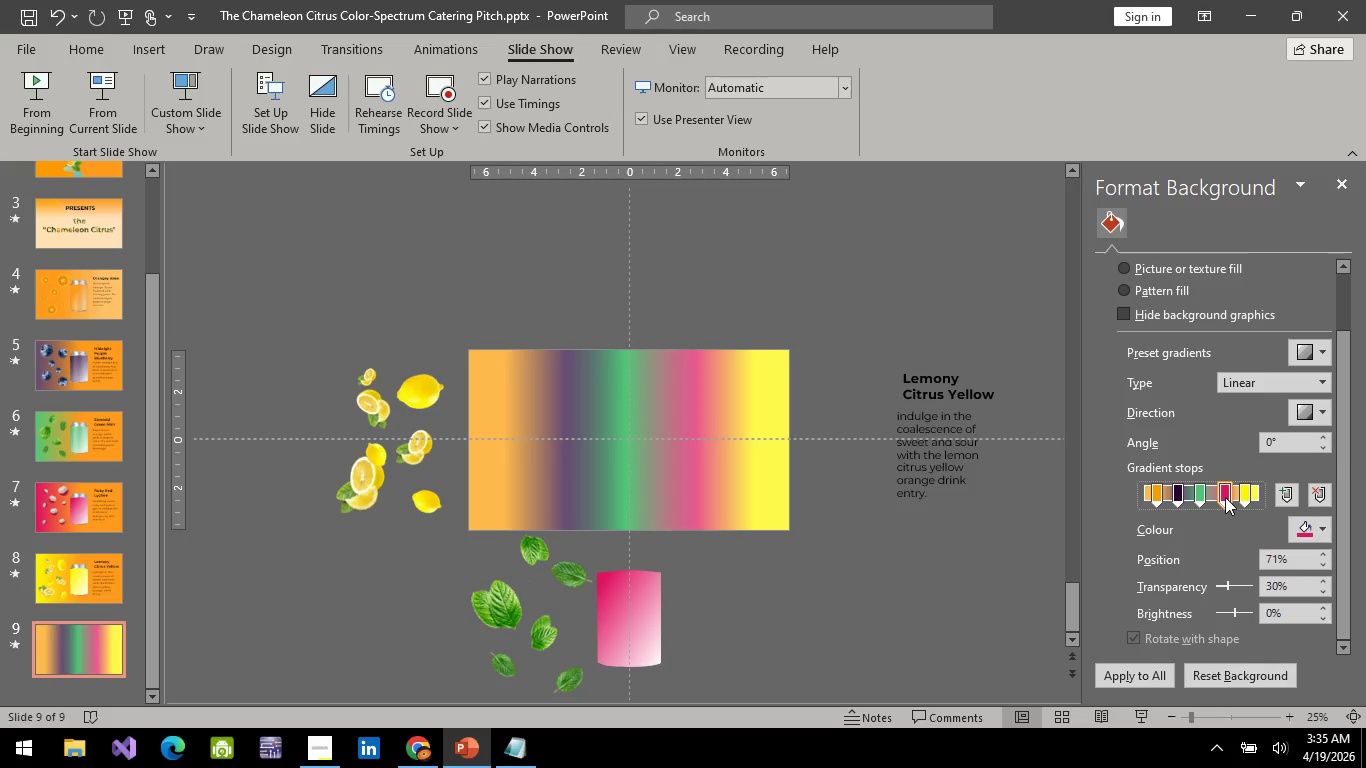 
left_click_drag(start_coordinate=[1225, 497], to_coordinate=[1220, 508])
 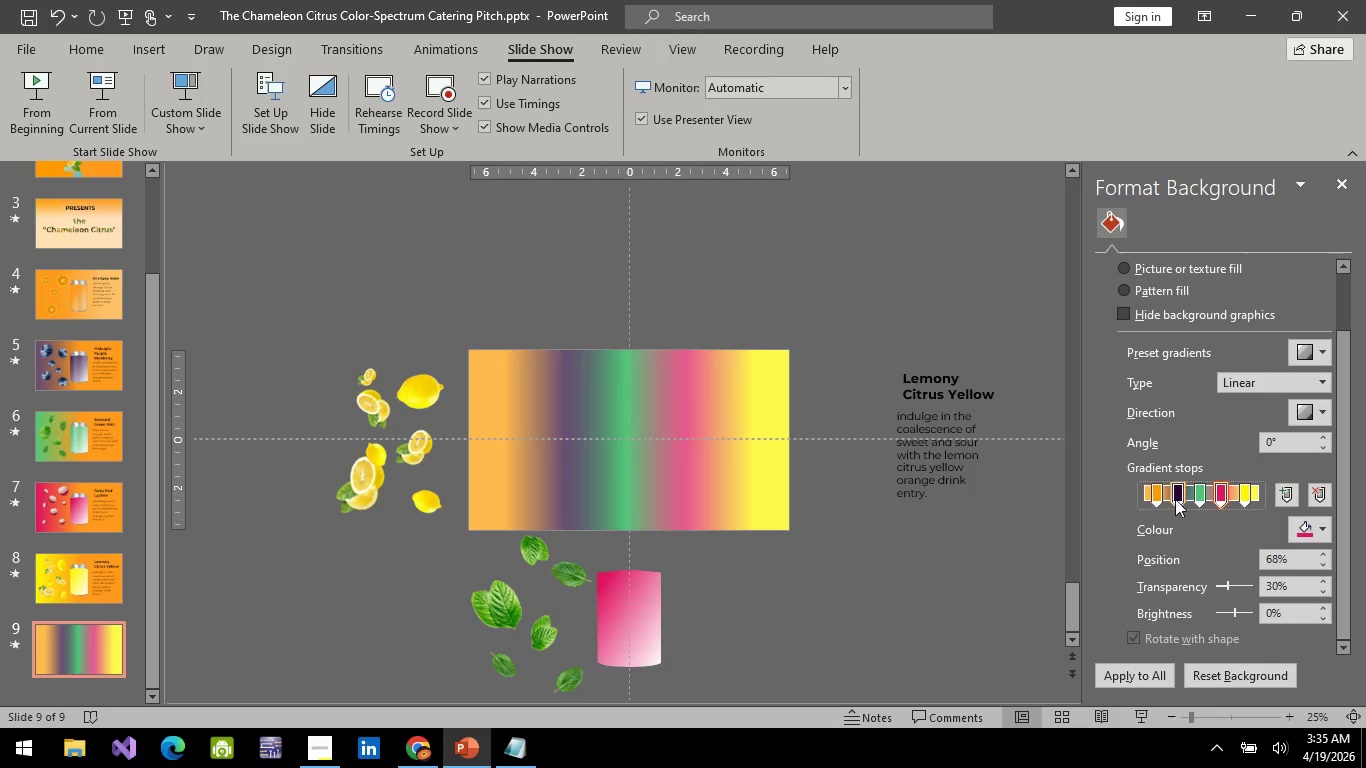 
left_click([1176, 499])
 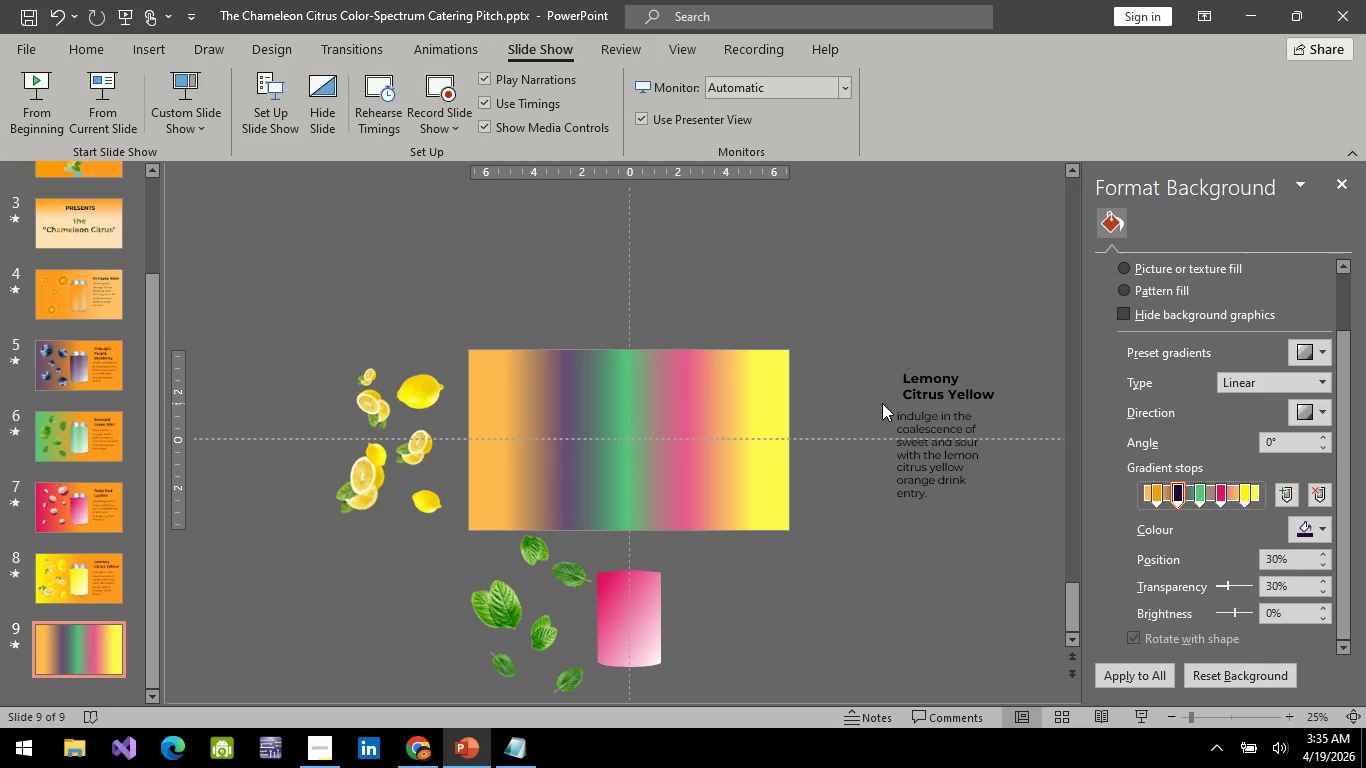 
wait(7.11)
 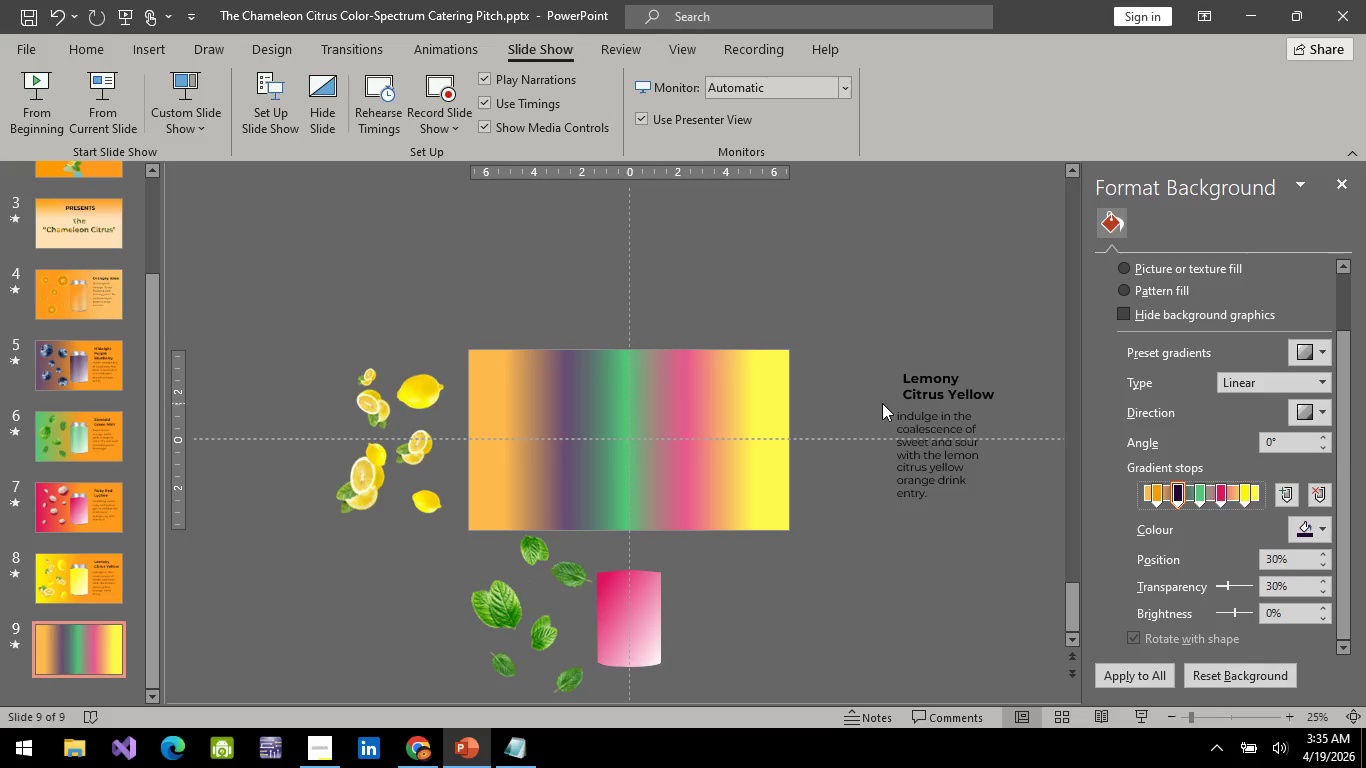 
key(Alt+AltLeft)
 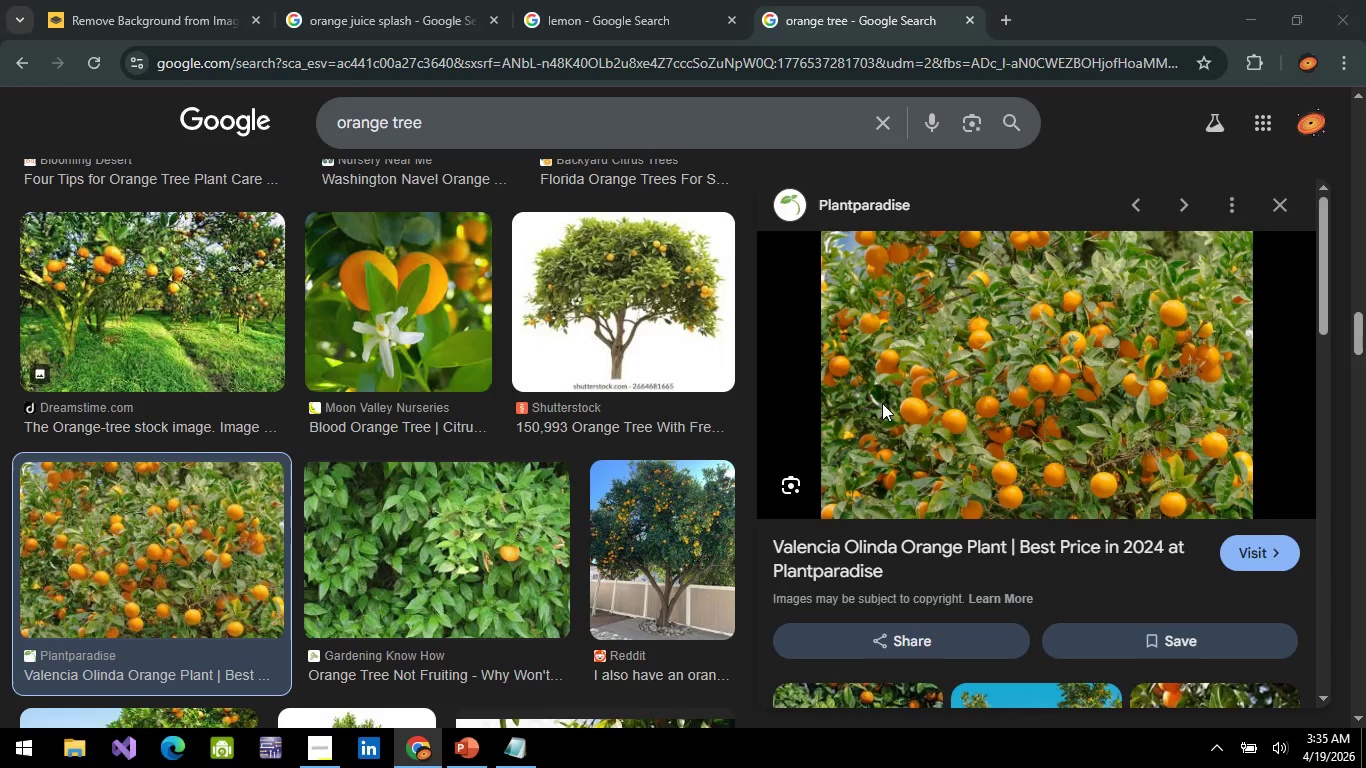 
key(Alt+Tab)
 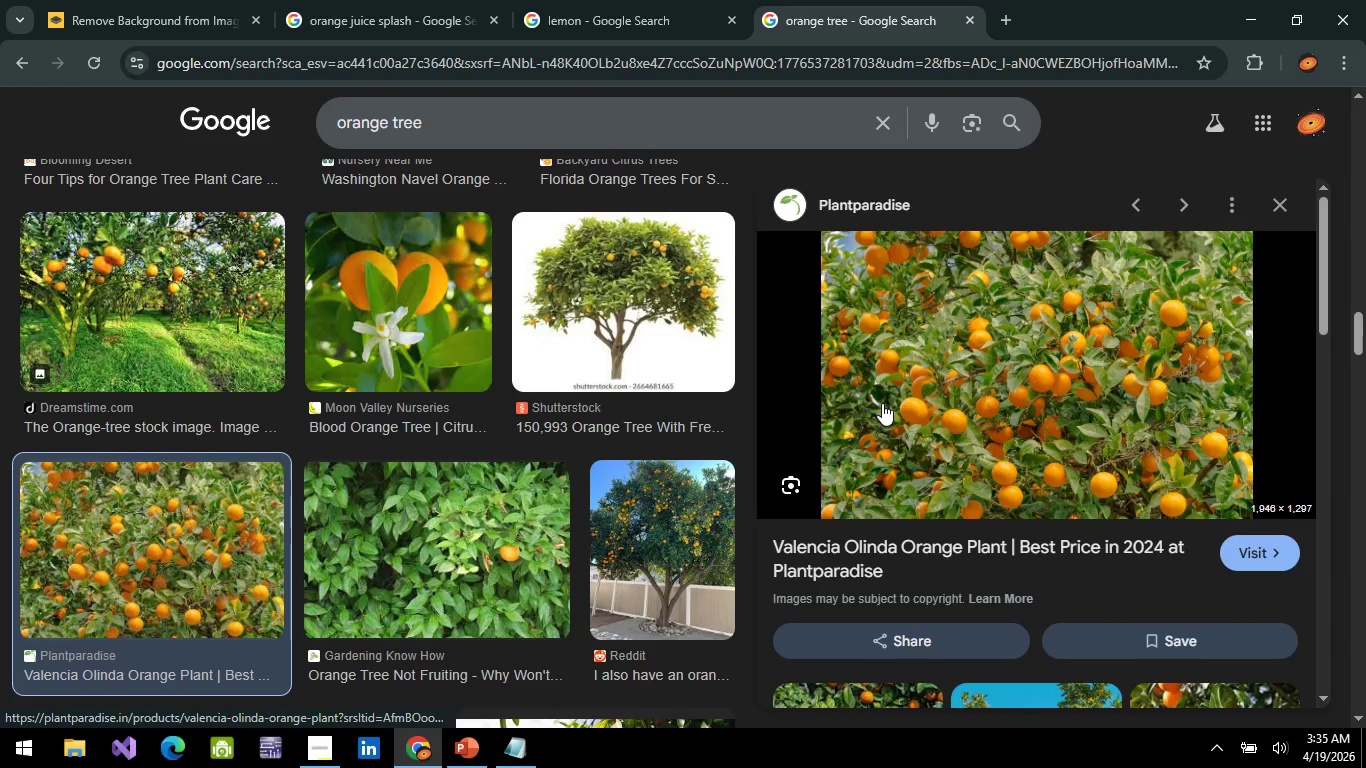 
key(Alt+AltLeft)
 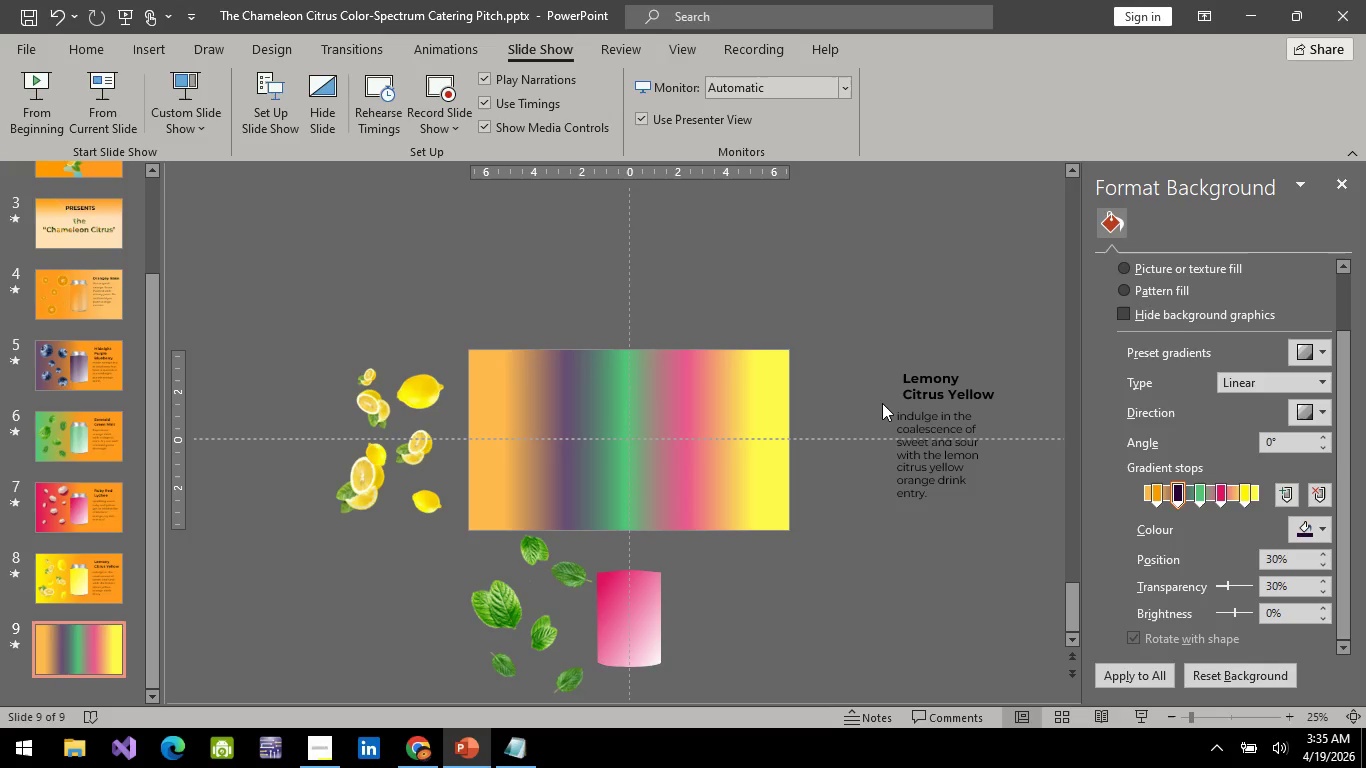 
key(Alt+Tab)
 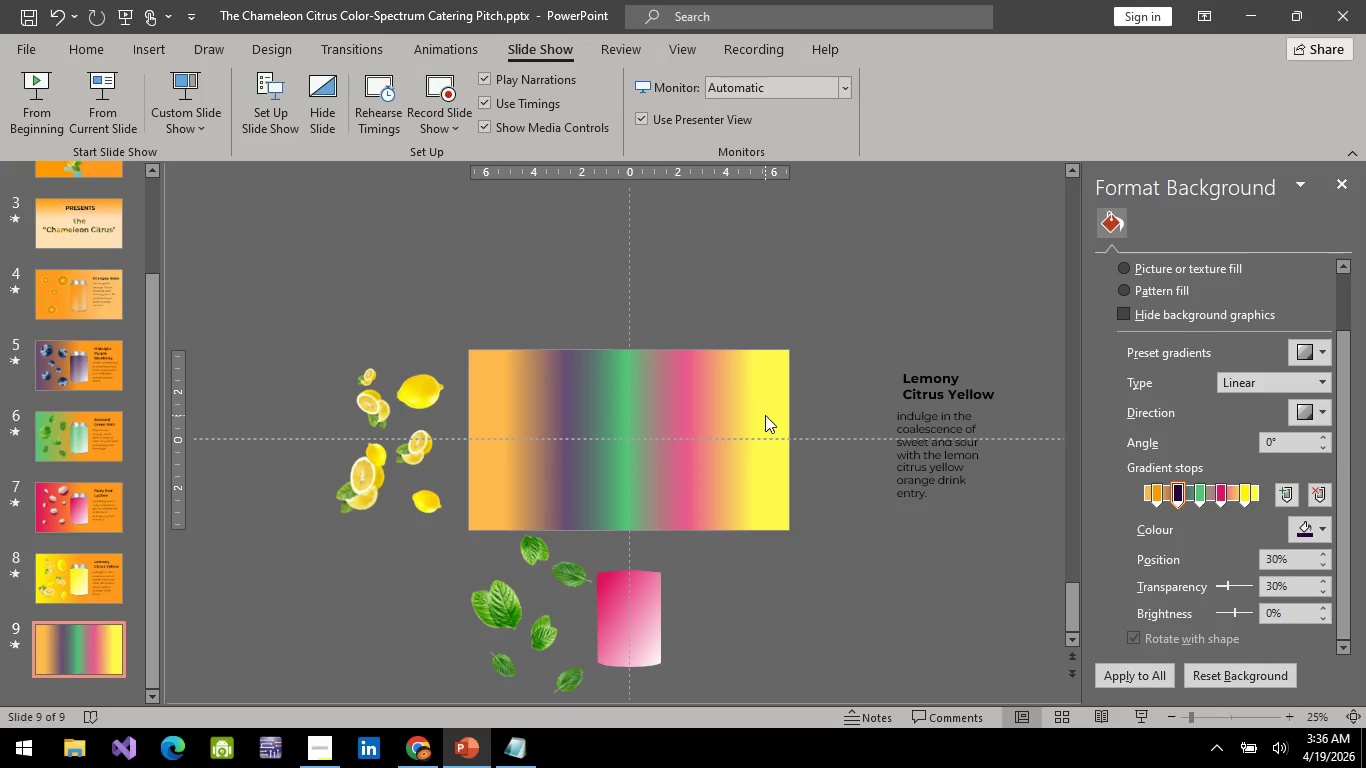 
wait(12.64)
 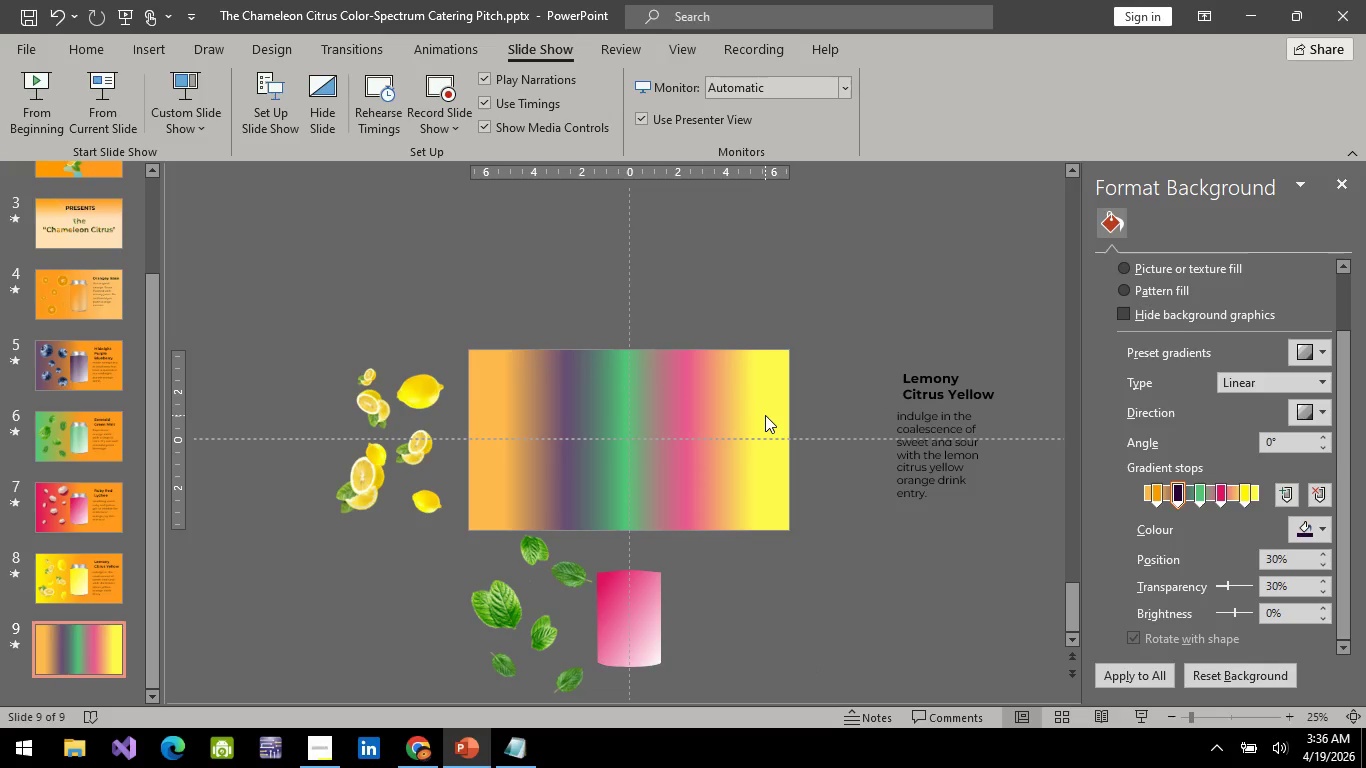 
key(Alt+AltLeft)
 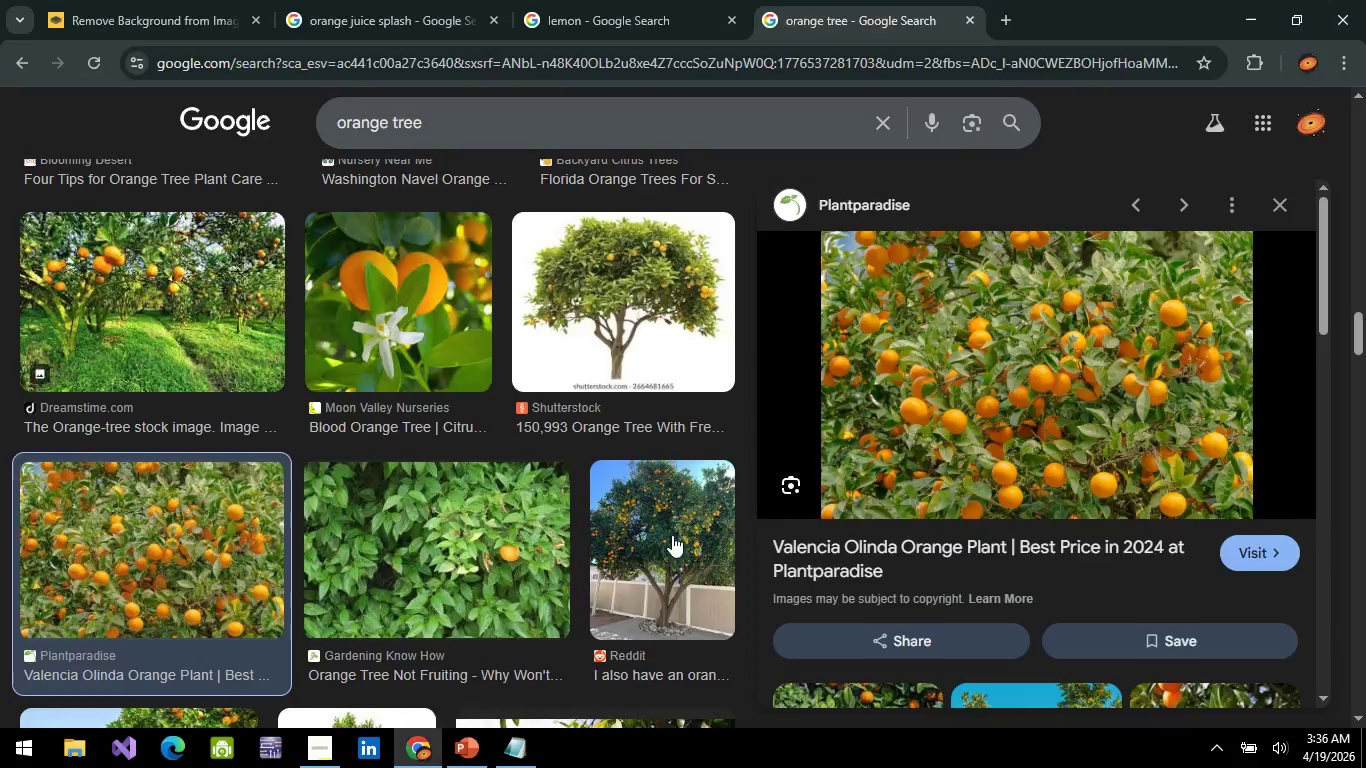 
key(Alt+Tab)
 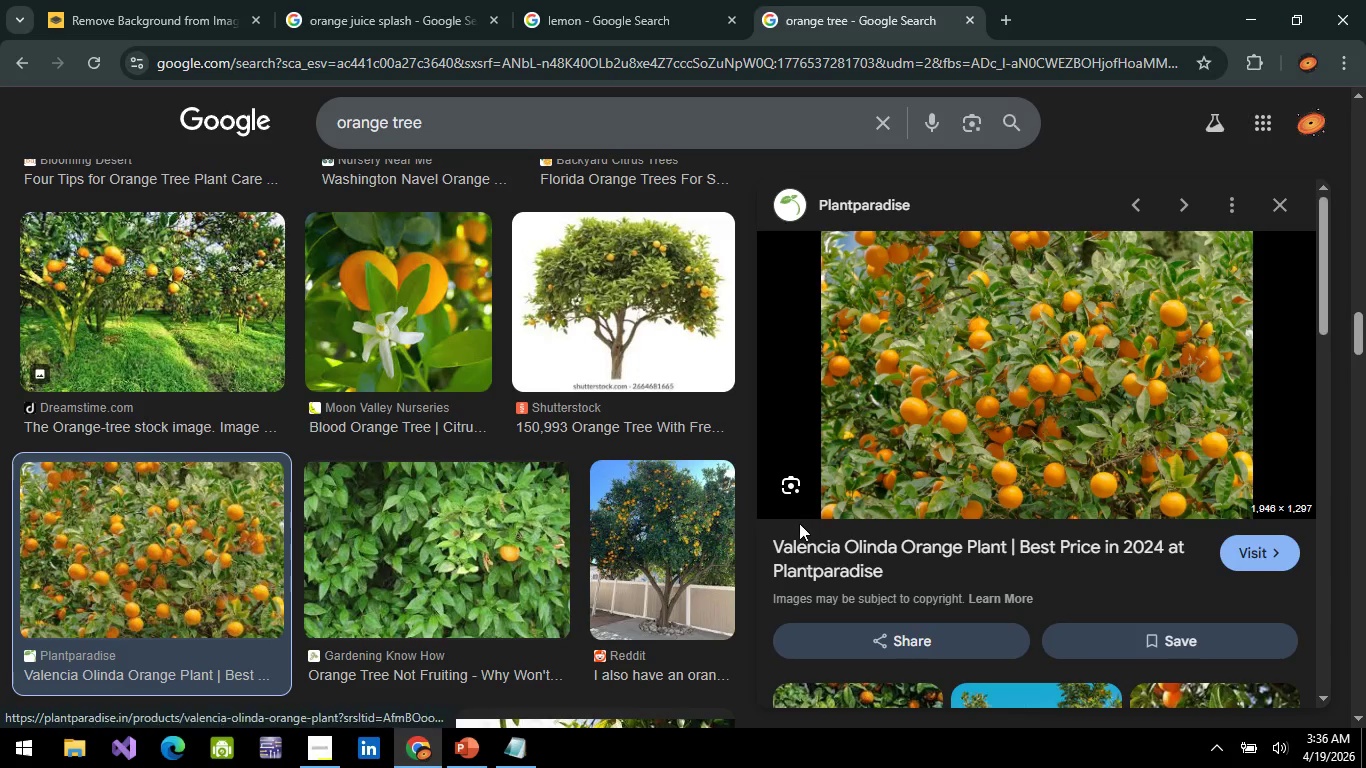 
key(Alt+AltLeft)
 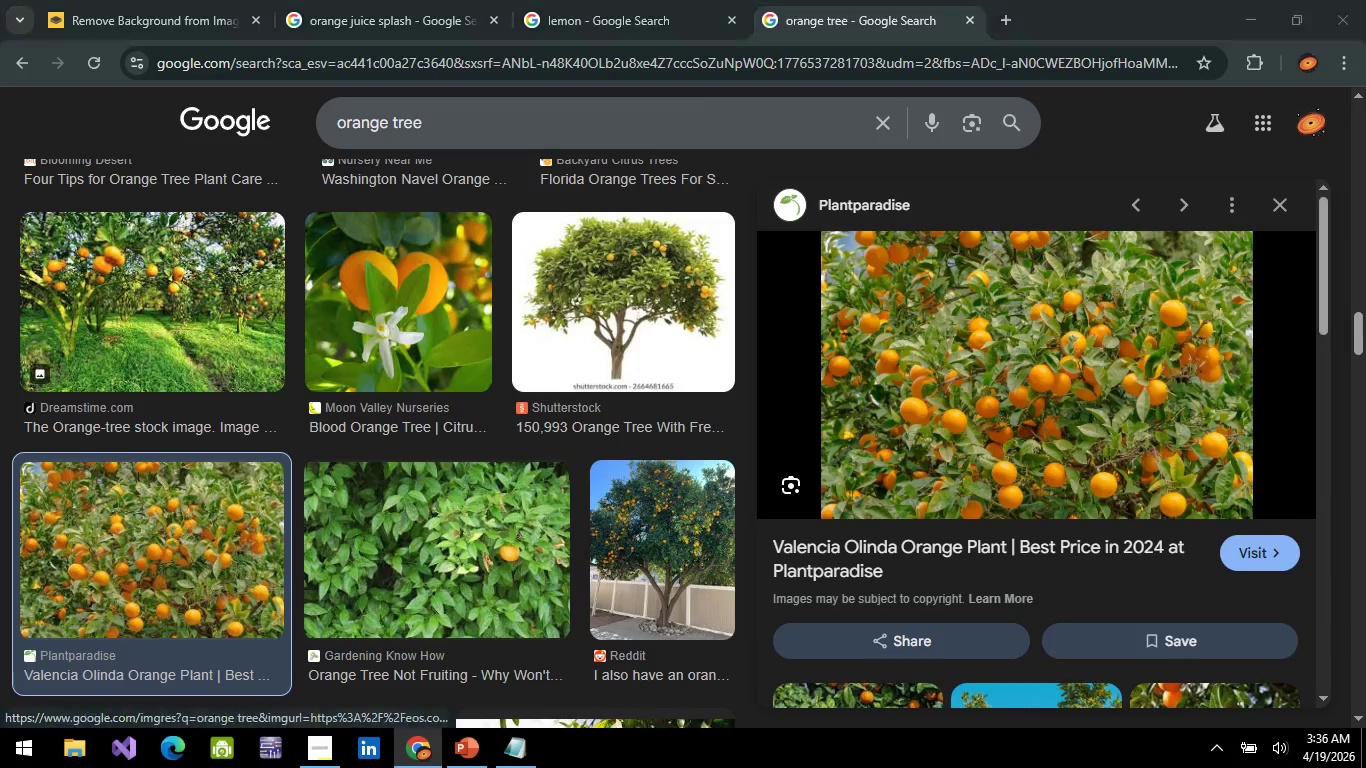 
key(Alt+Tab)
 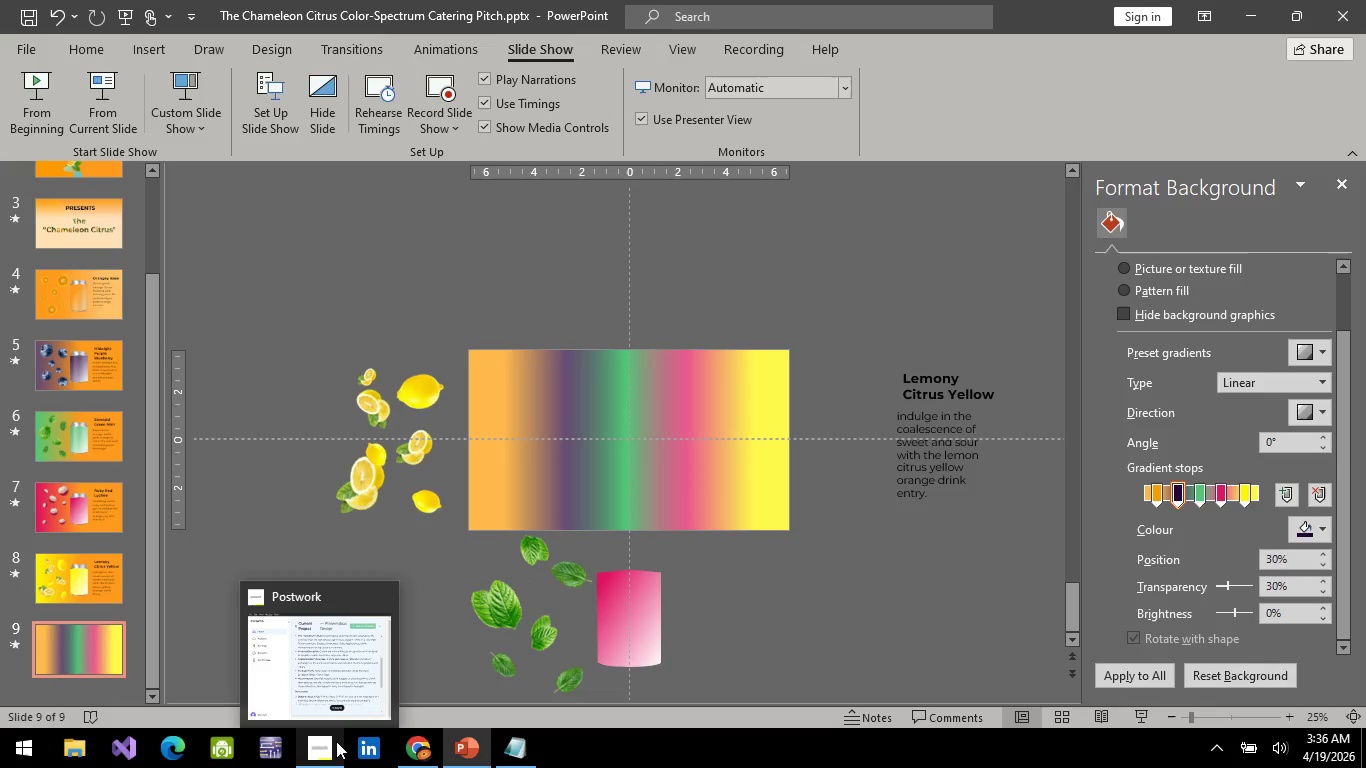 
left_click([336, 741])